 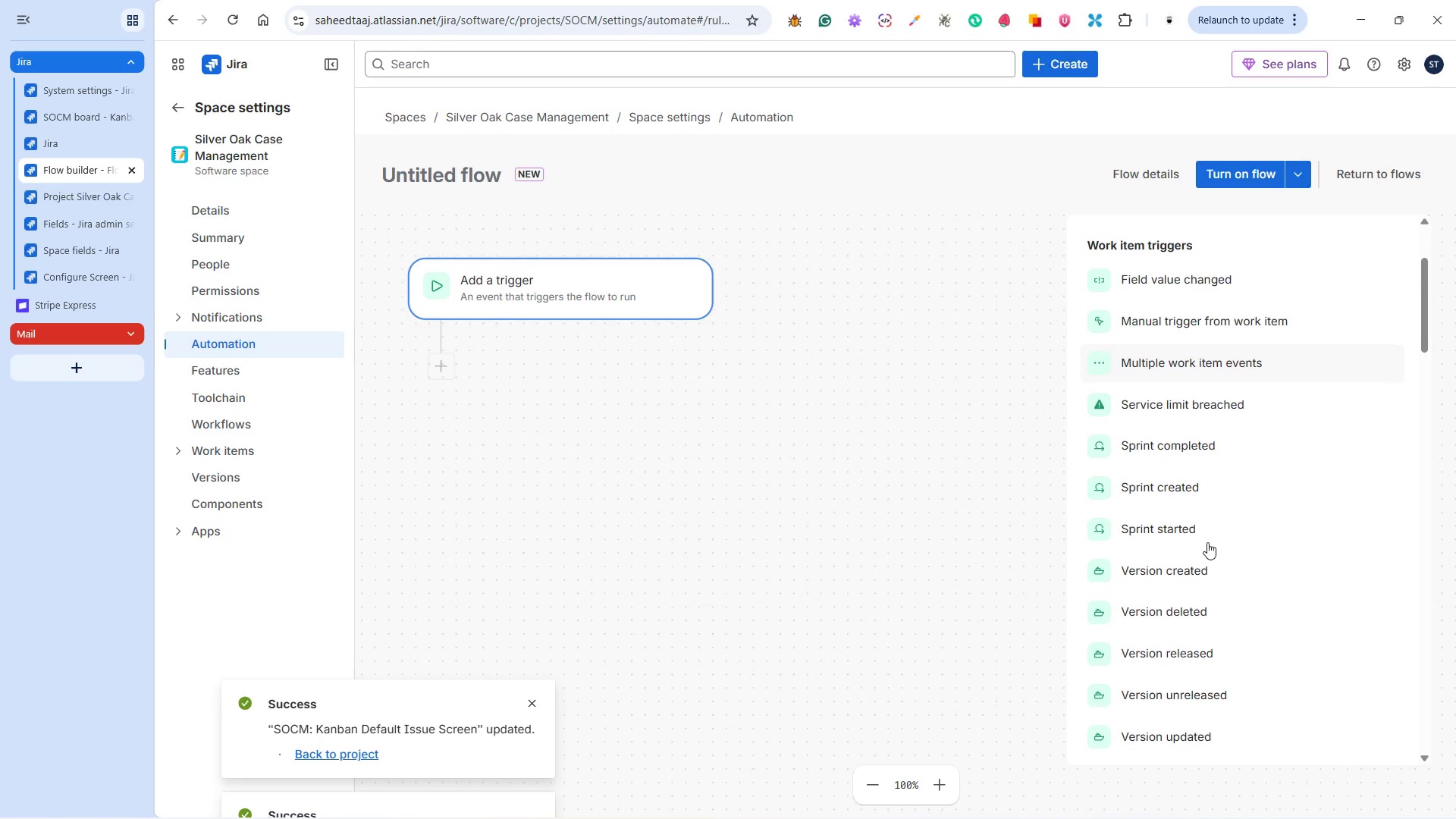 
scroll: coordinate [1204, 539], scroll_direction: down, amount: 4.0
 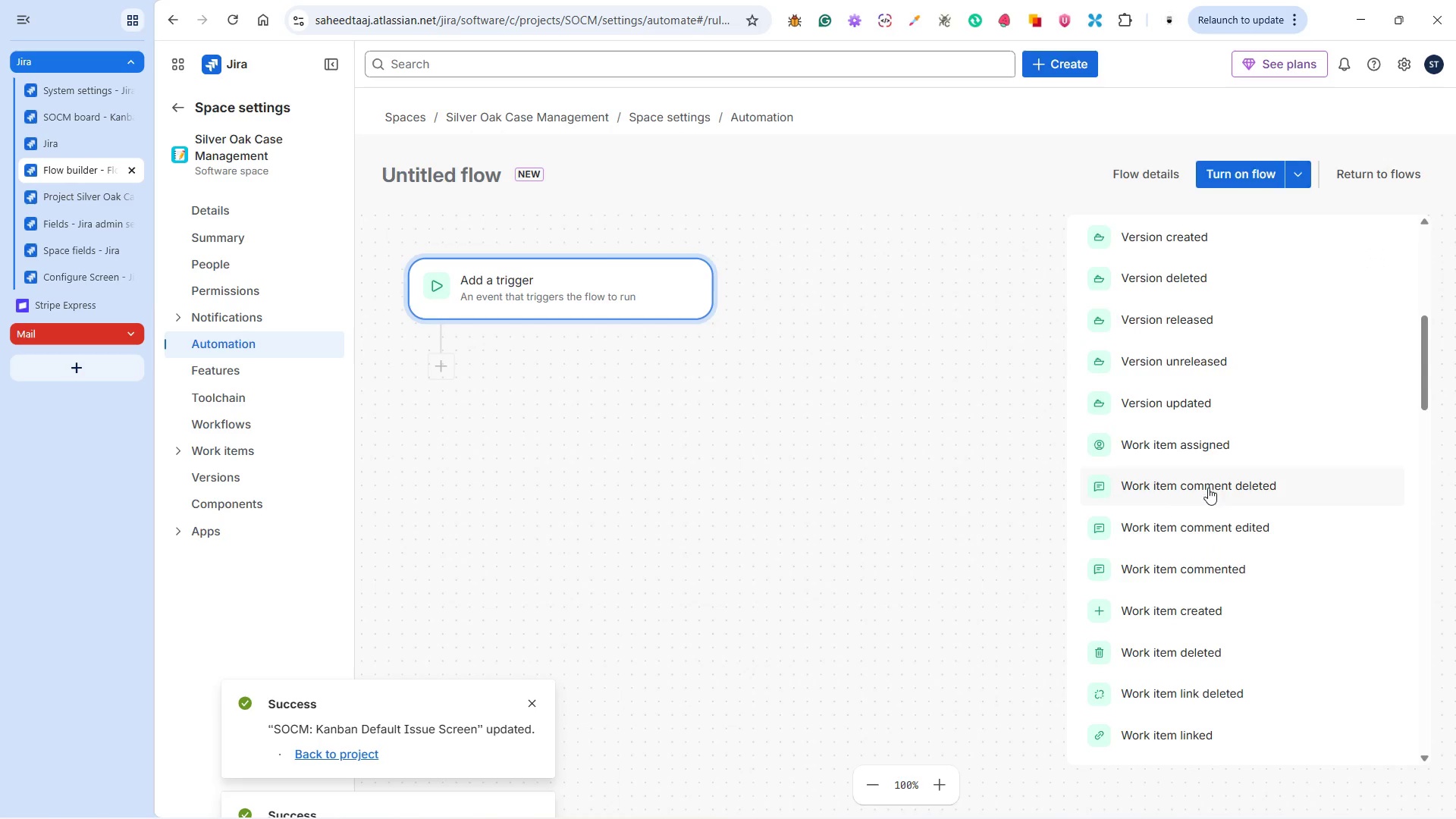 
left_click([1201, 565])
 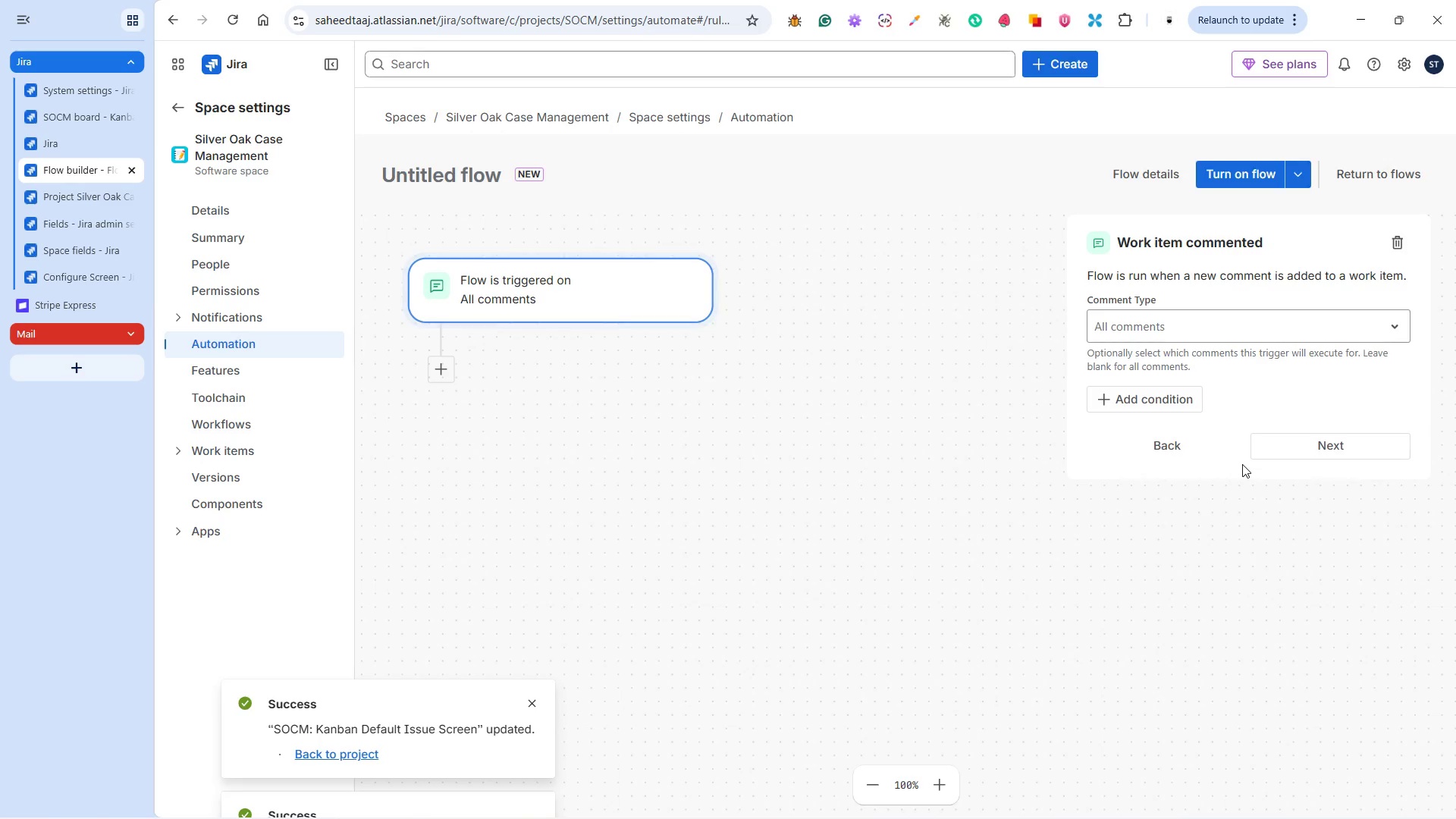 
wait(61.2)
 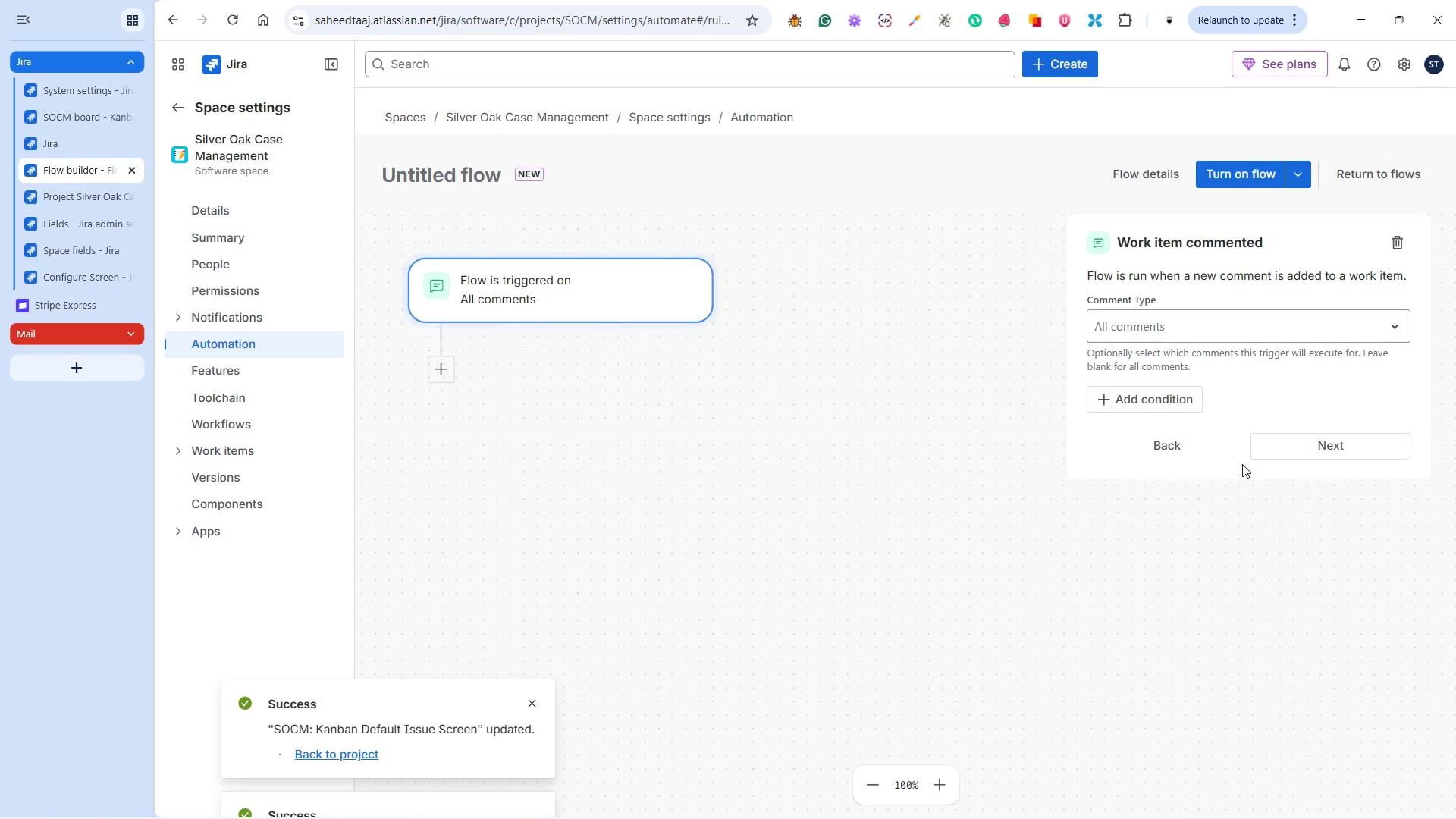 
left_click([1320, 450])
 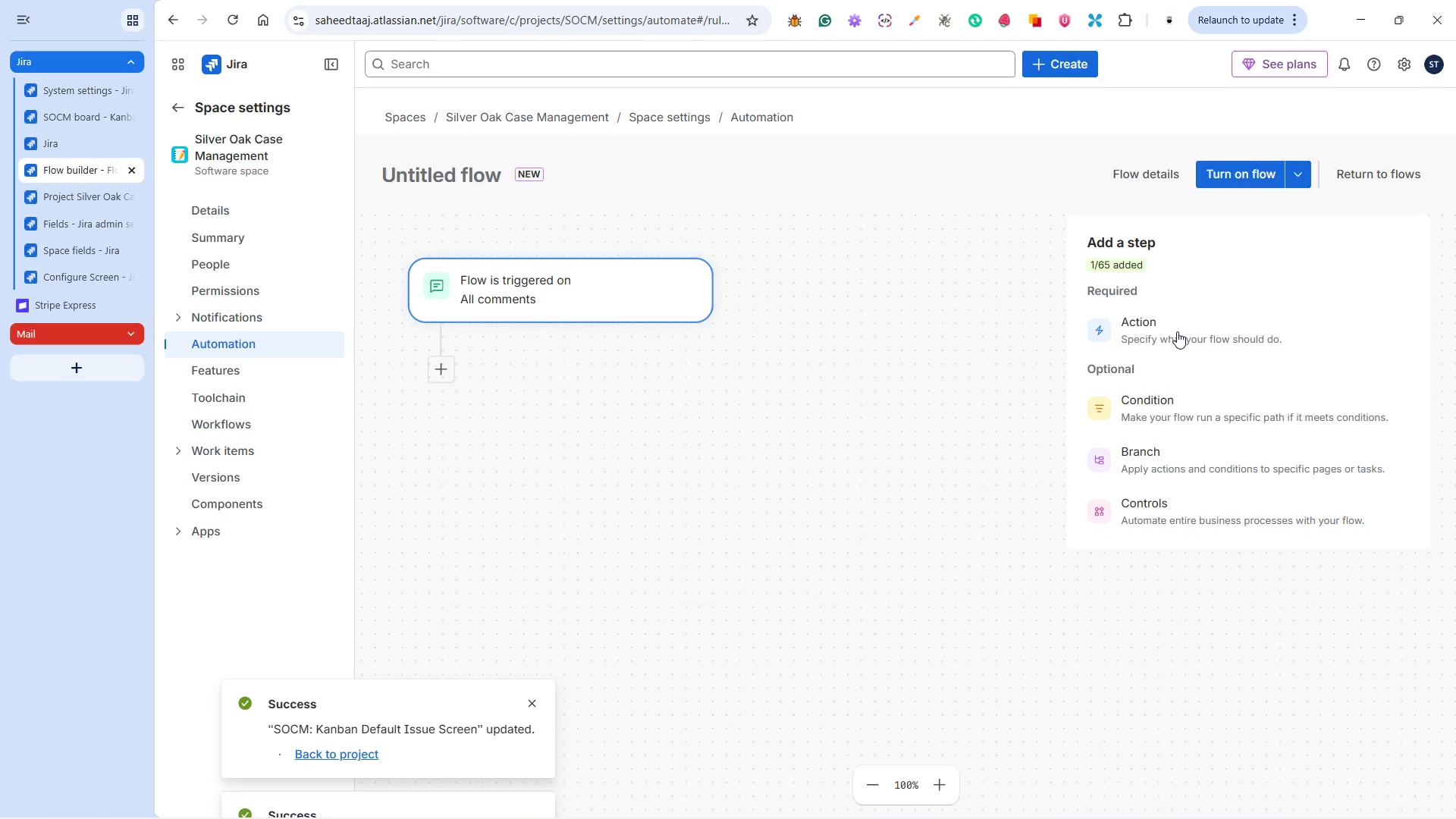 
left_click([1175, 325])
 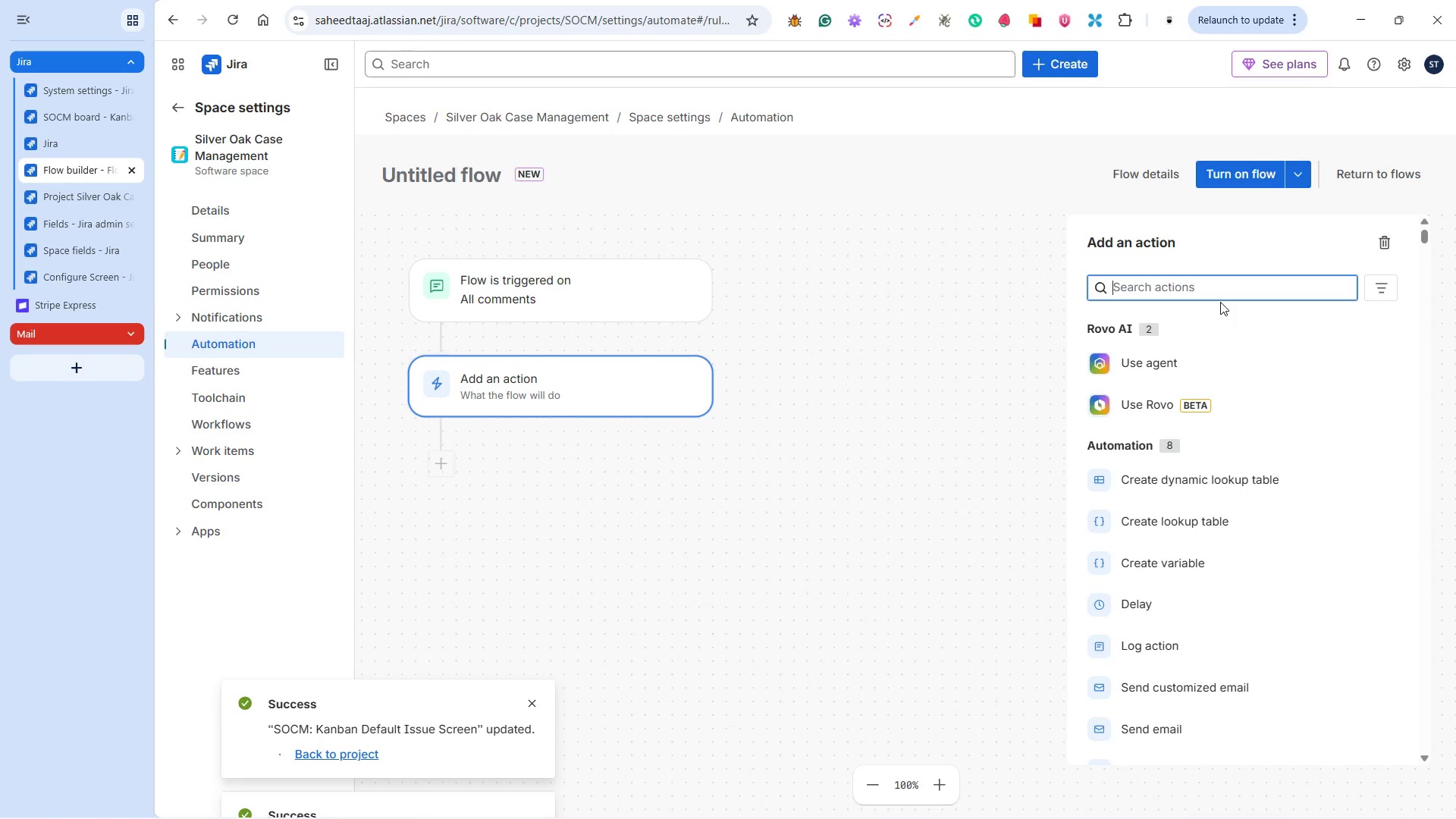 
wait(12.95)
 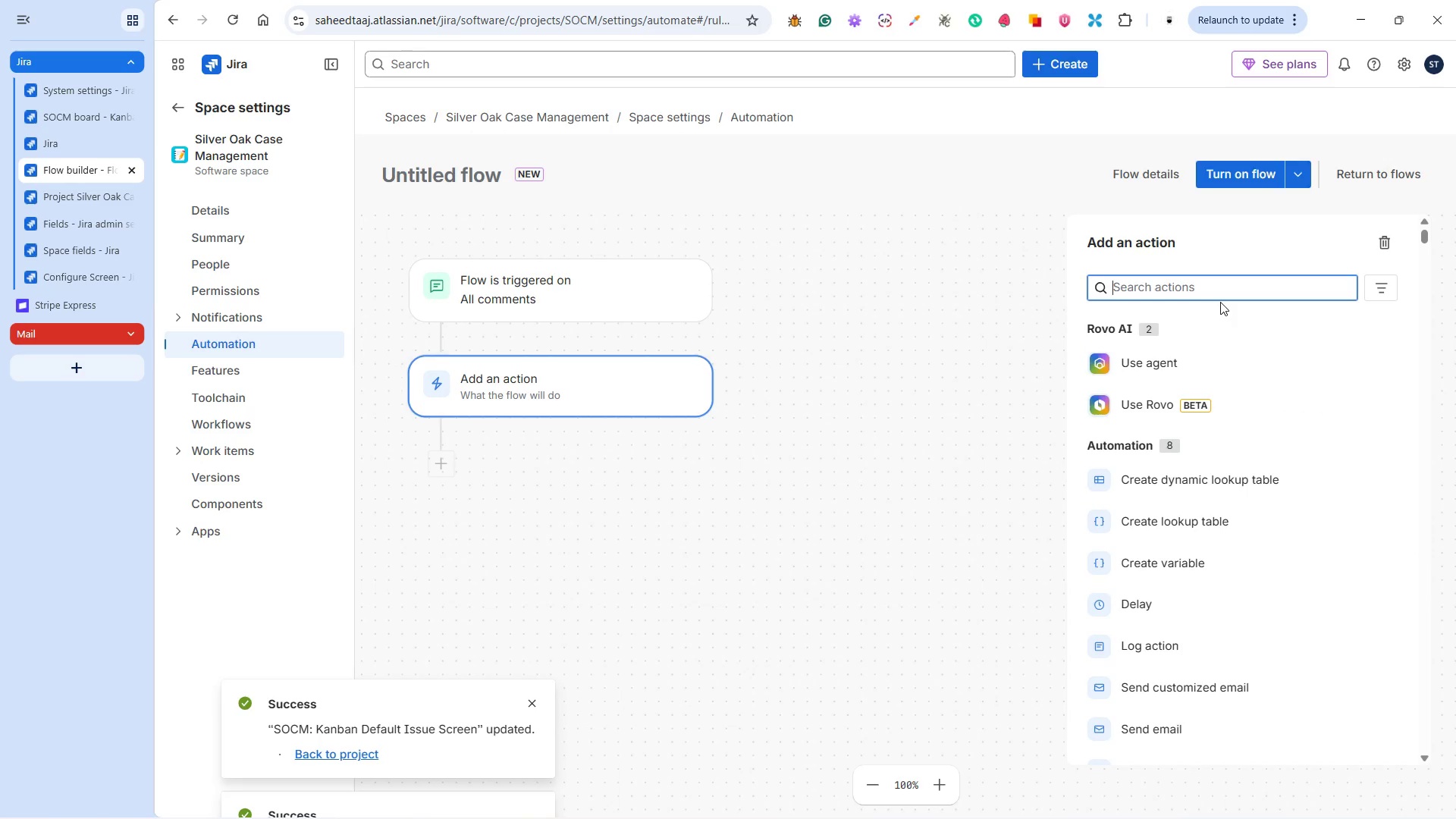 
scroll: coordinate [1203, 560], scroll_direction: down, amount: 7.0
 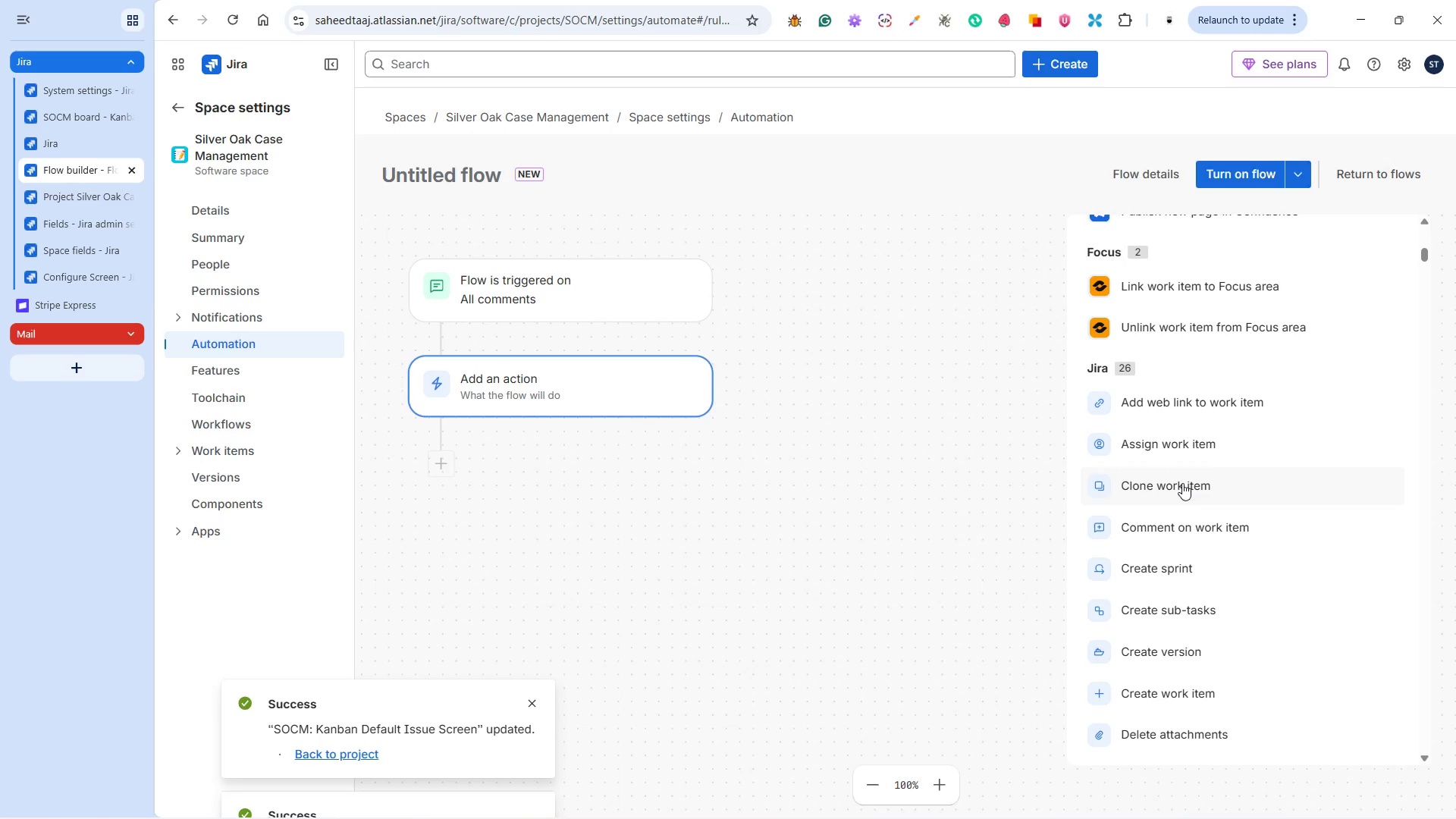 
wait(27.06)
 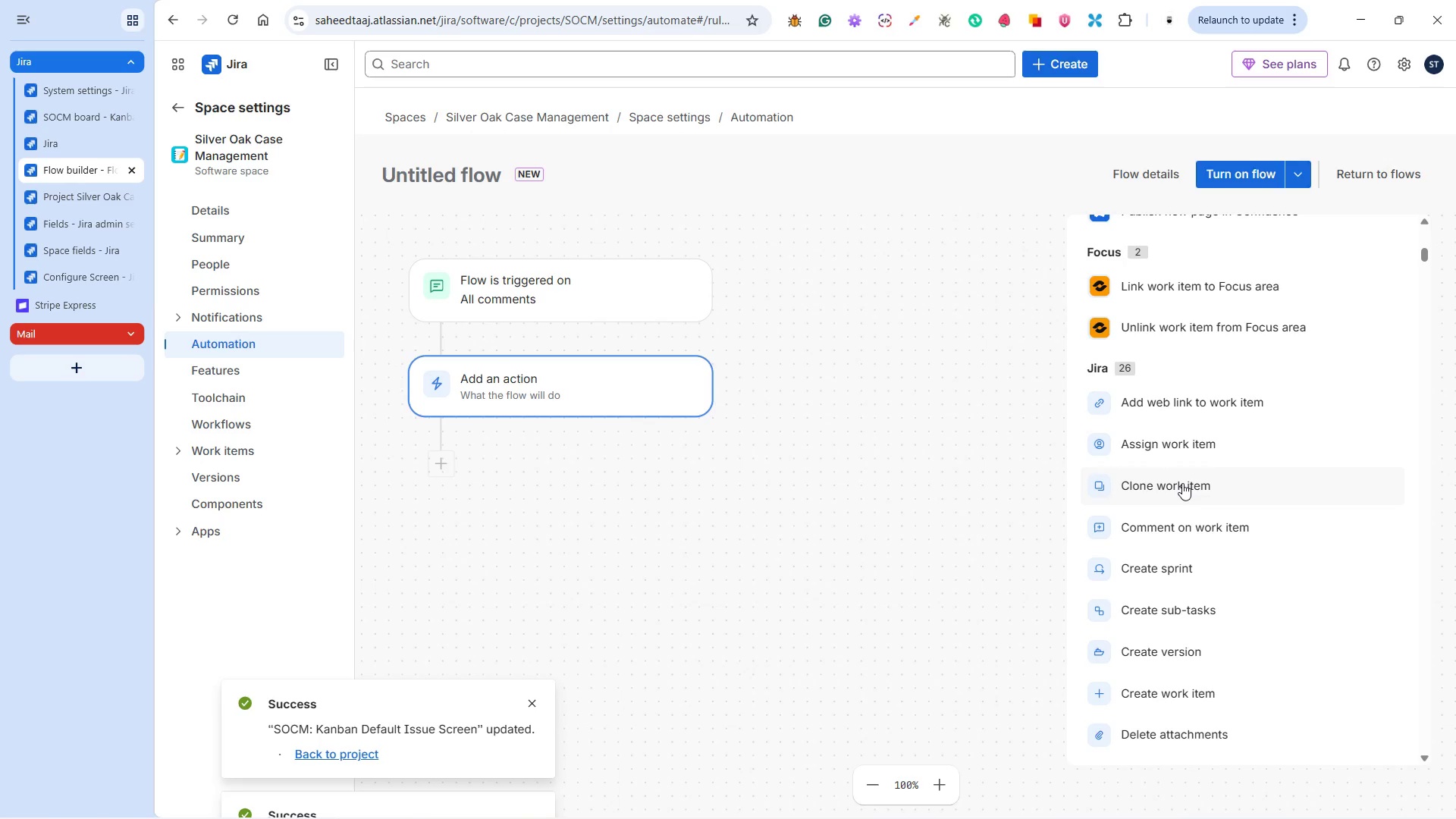 
scroll: coordinate [1196, 491], scroll_direction: down, amount: 6.0
 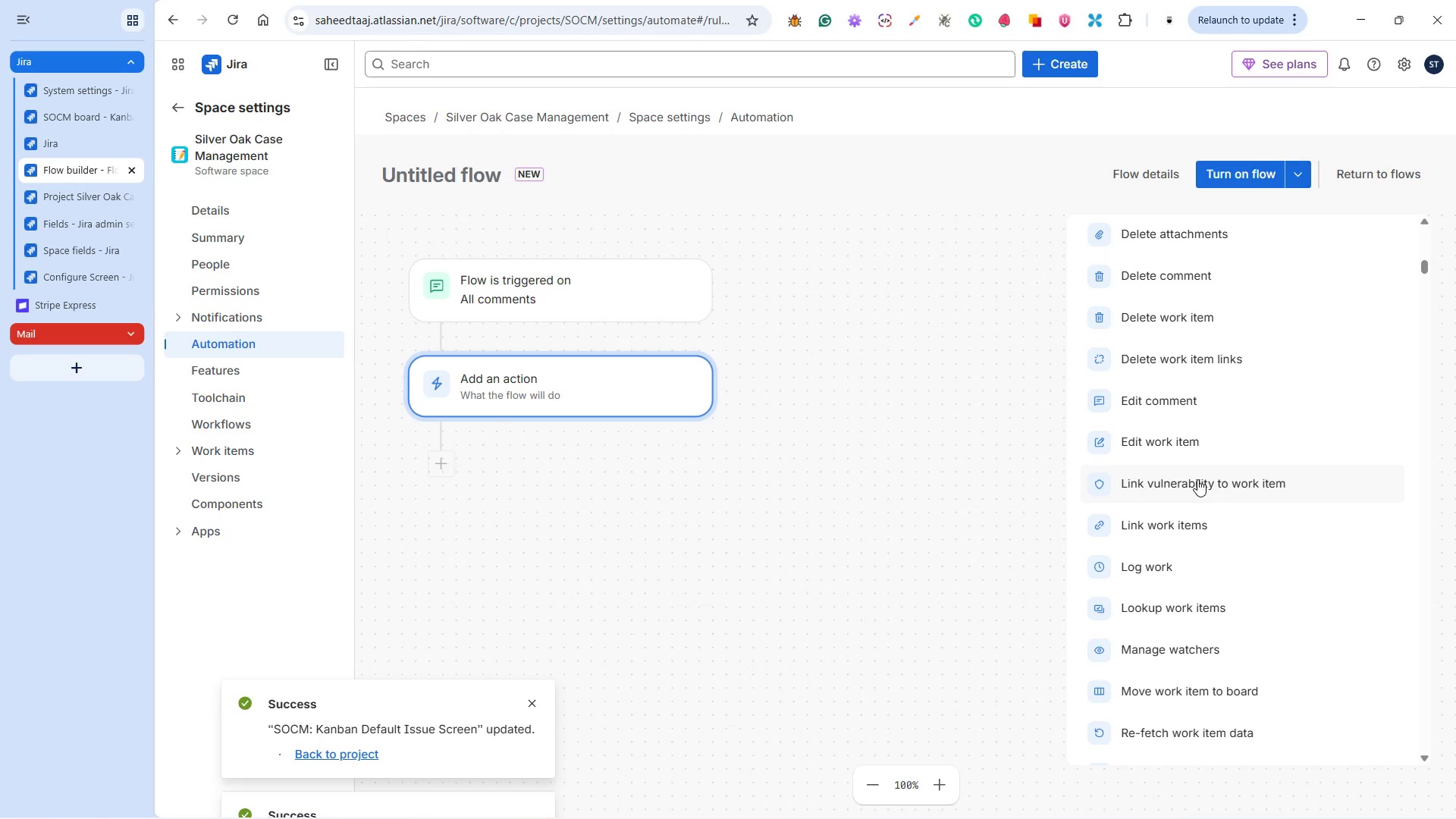 
left_click([1191, 447])
 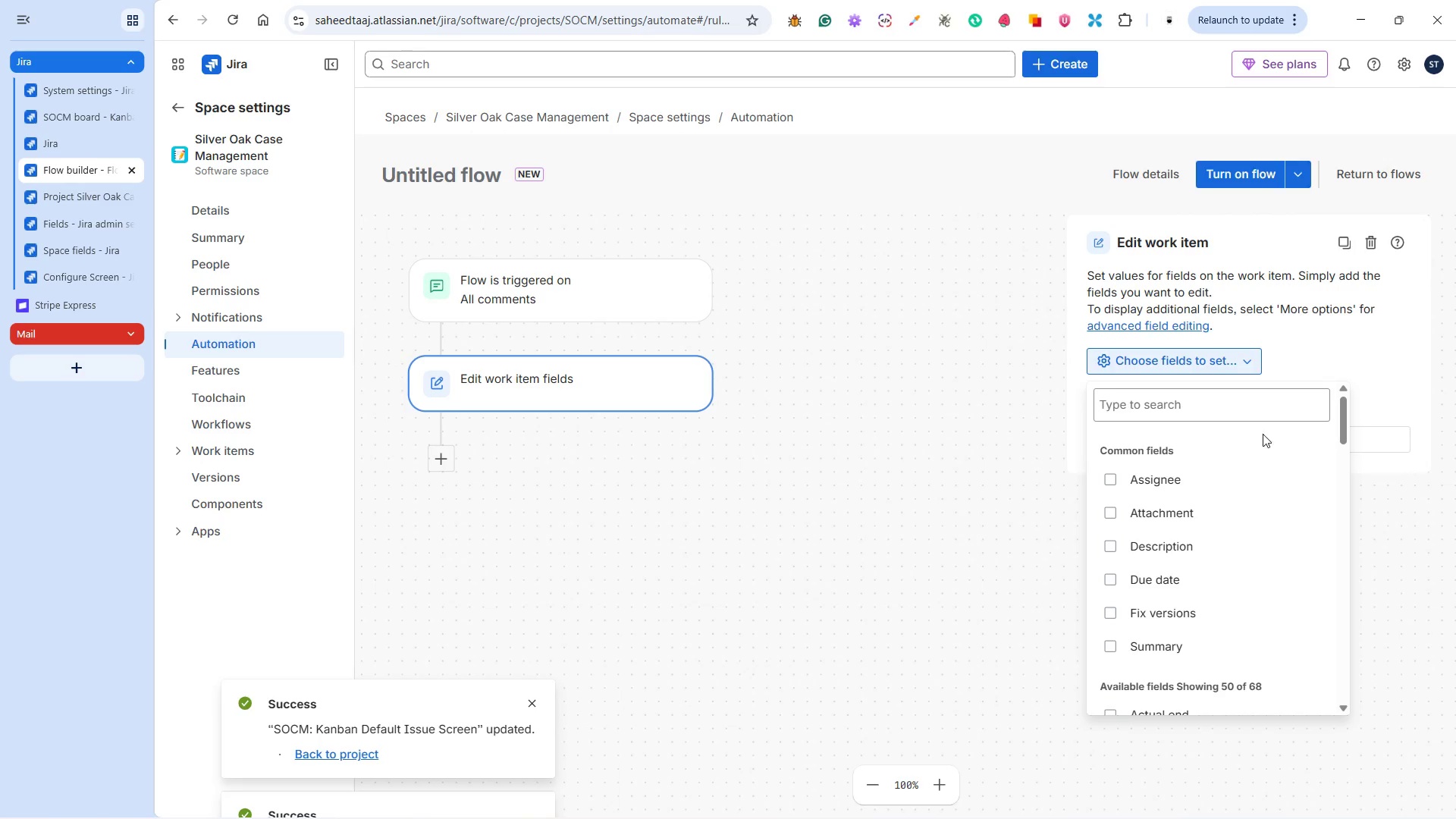 
wait(8.98)
 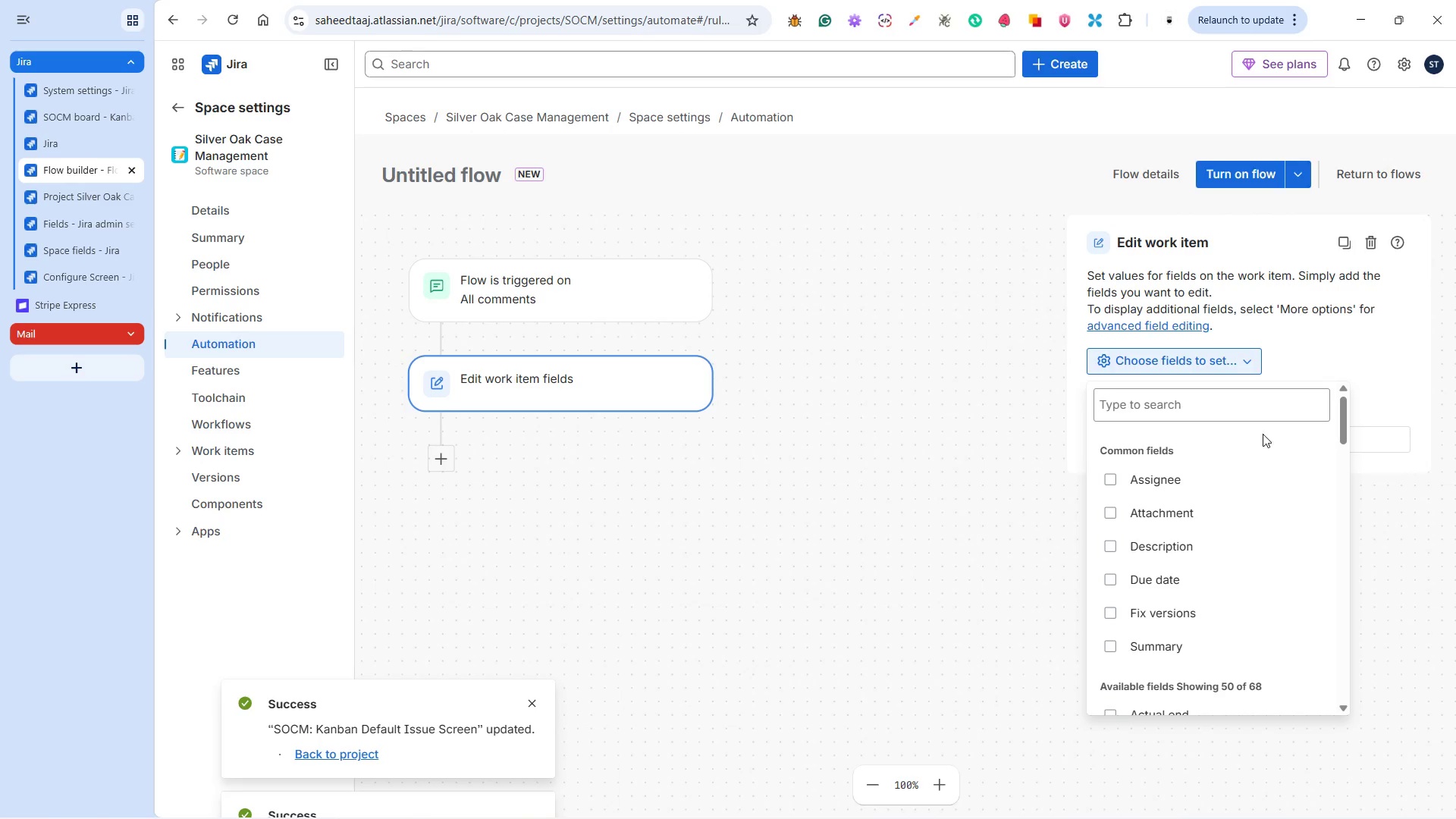 
left_click([1243, 412])
 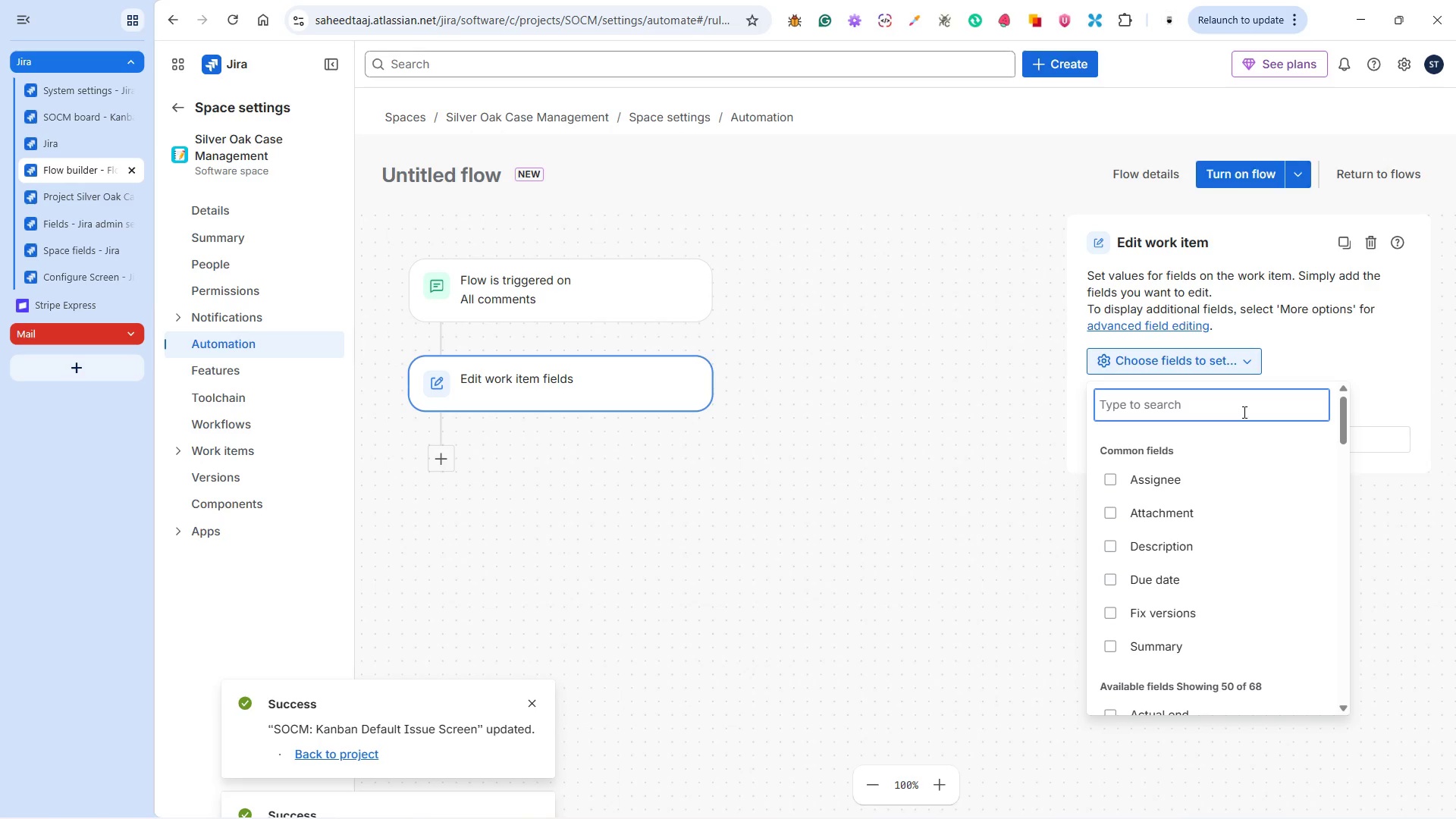 
type(las)
 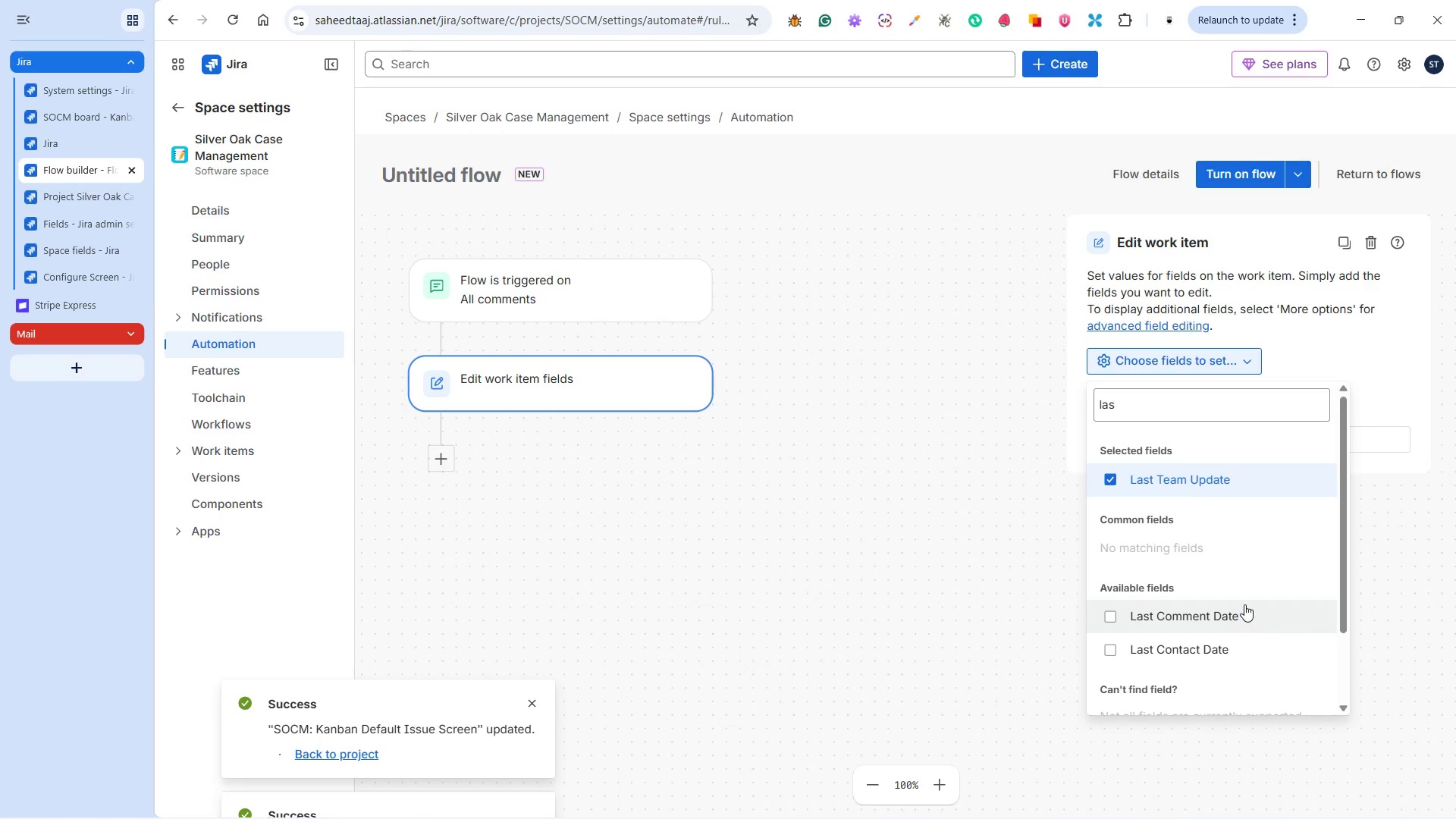 
wait(6.52)
 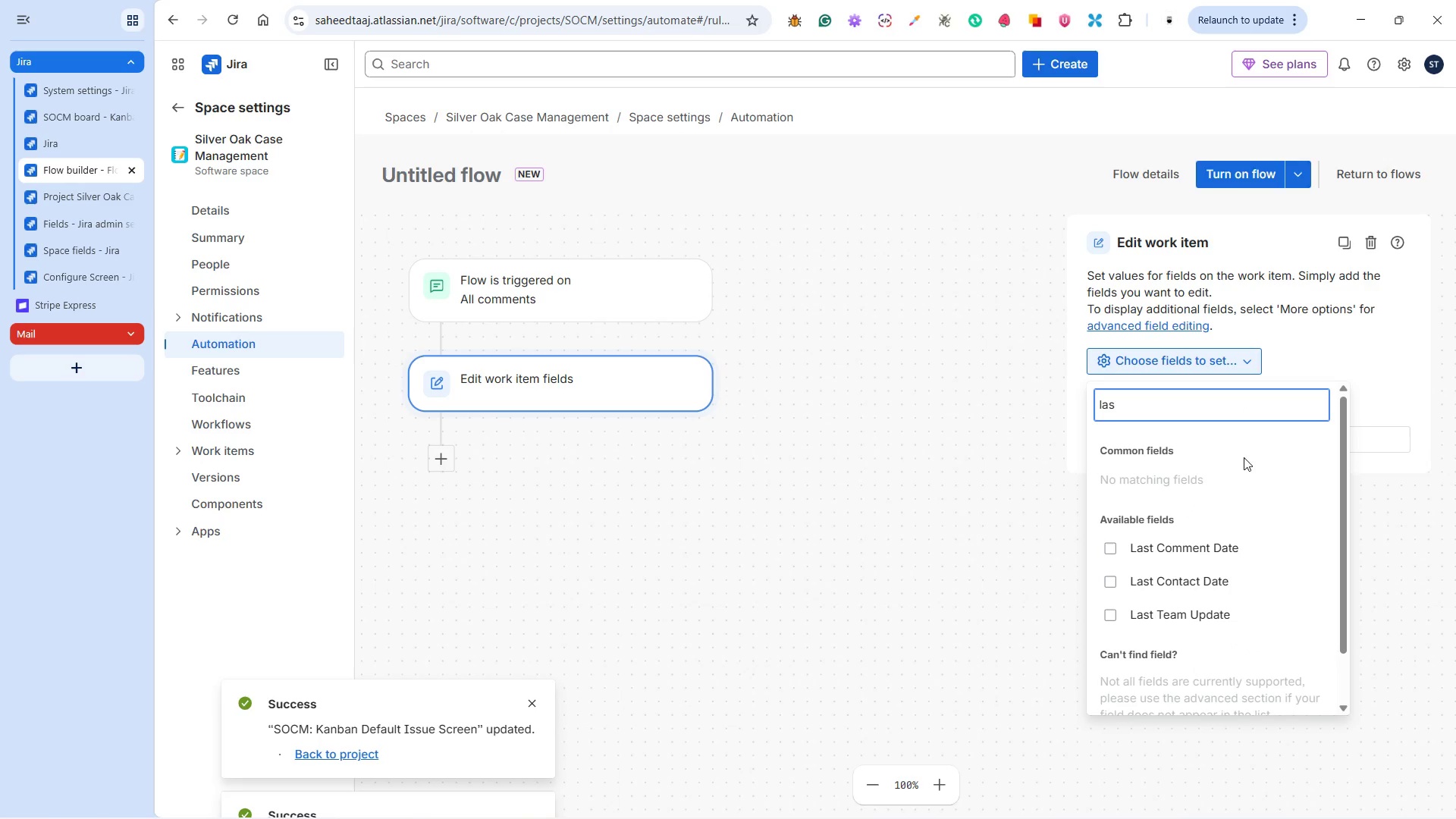 
left_click([1392, 526])
 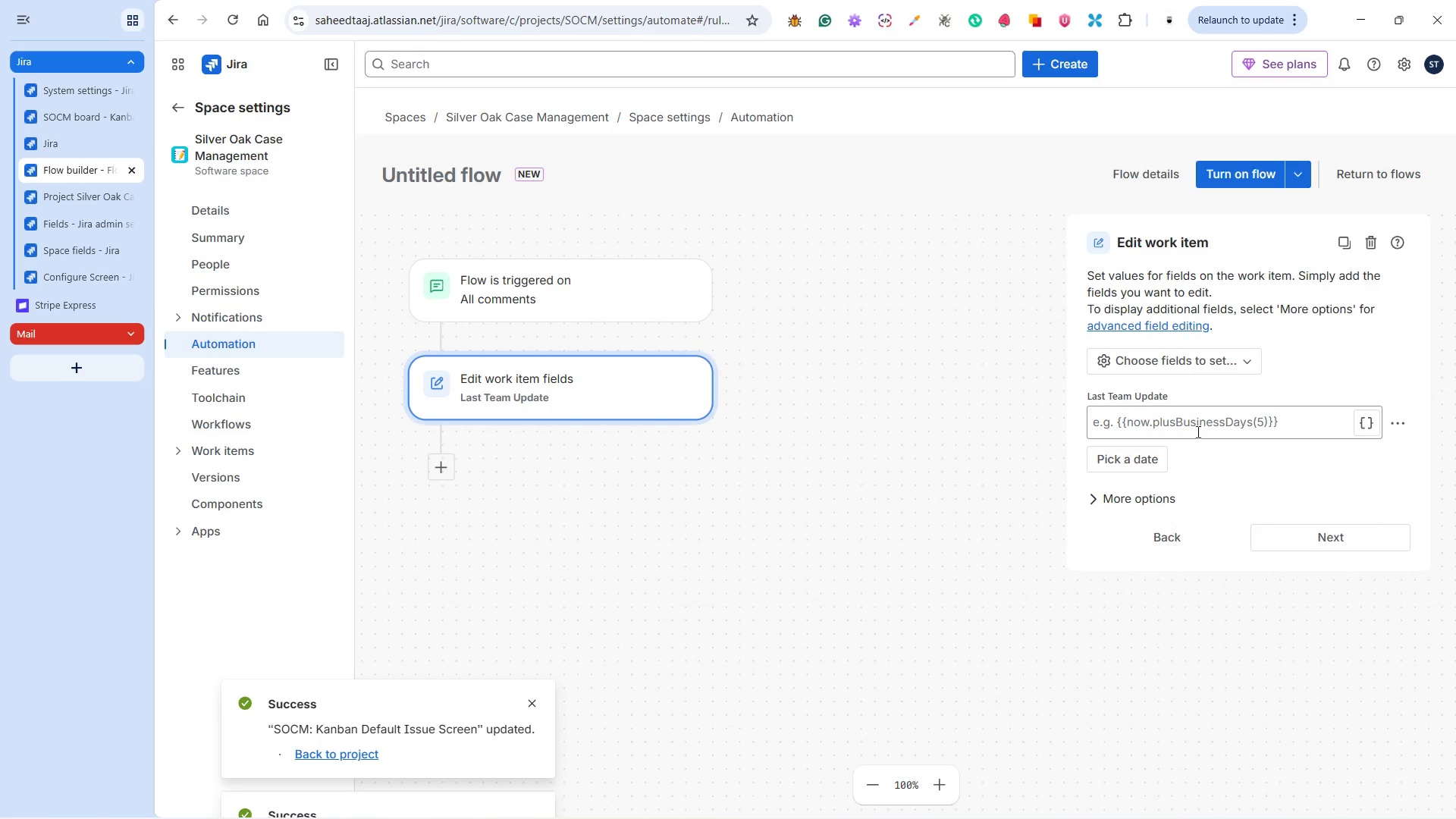 
left_click([1191, 422])
 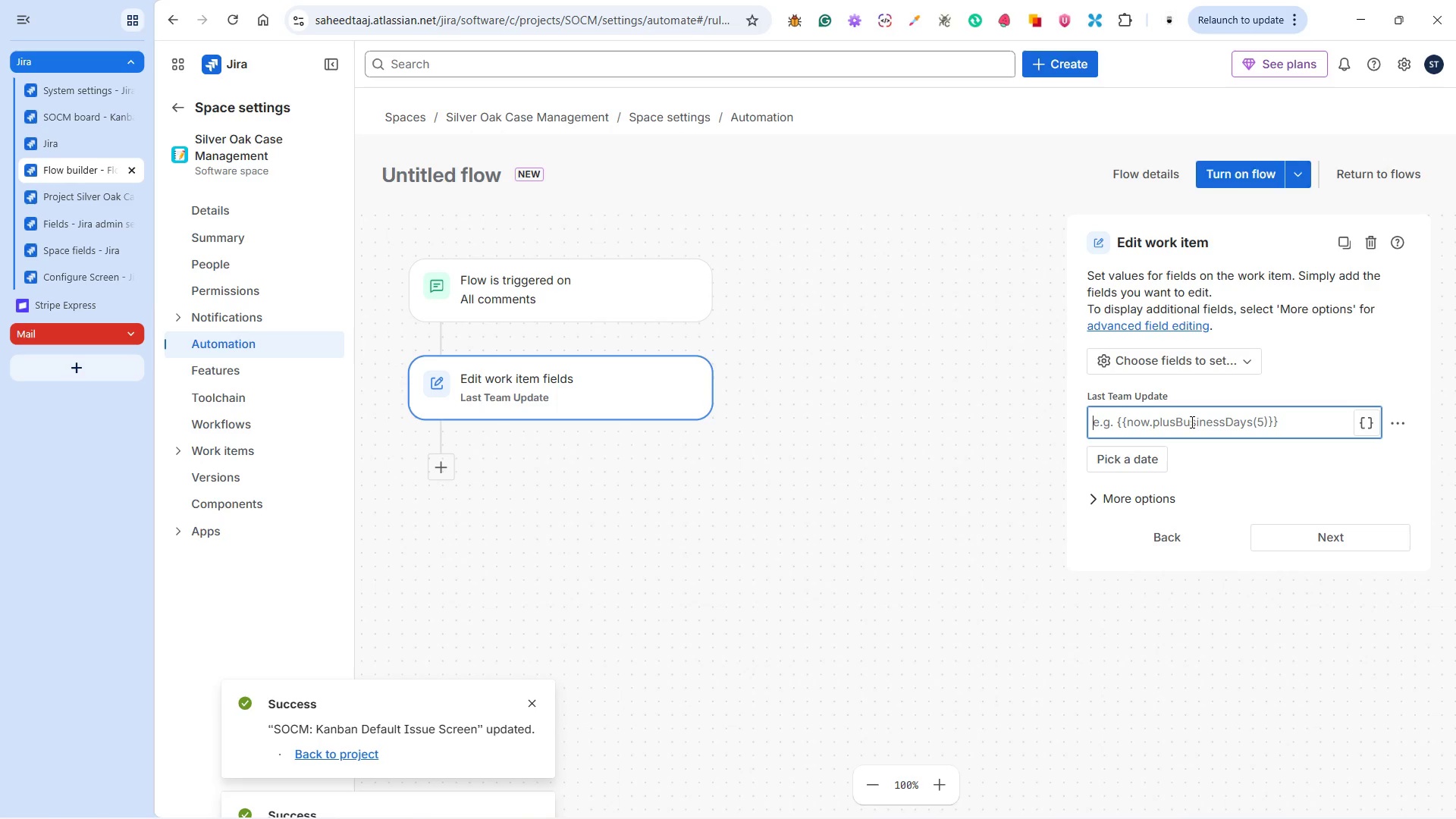 
type({{now}})
 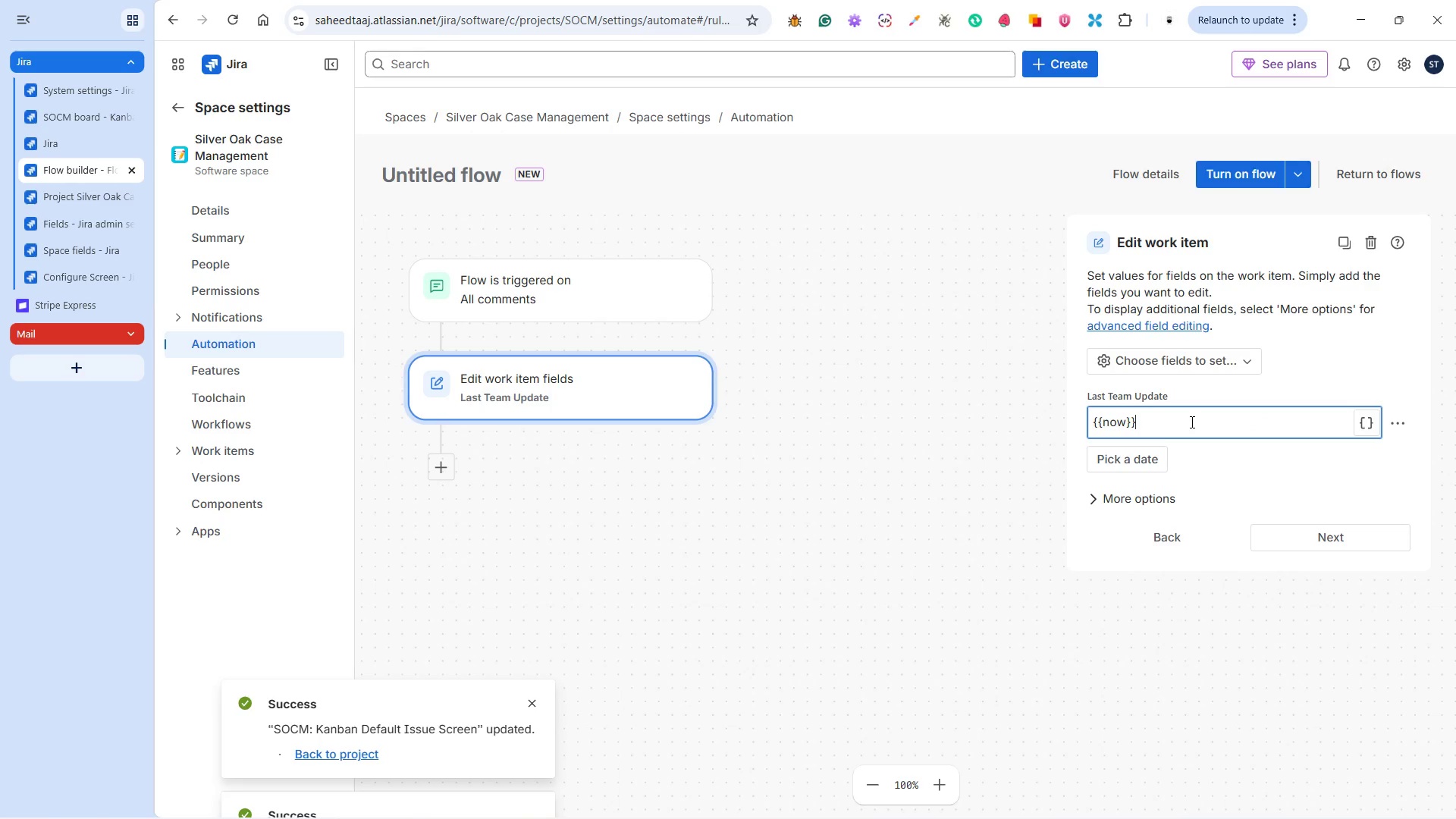 
wait(12.62)
 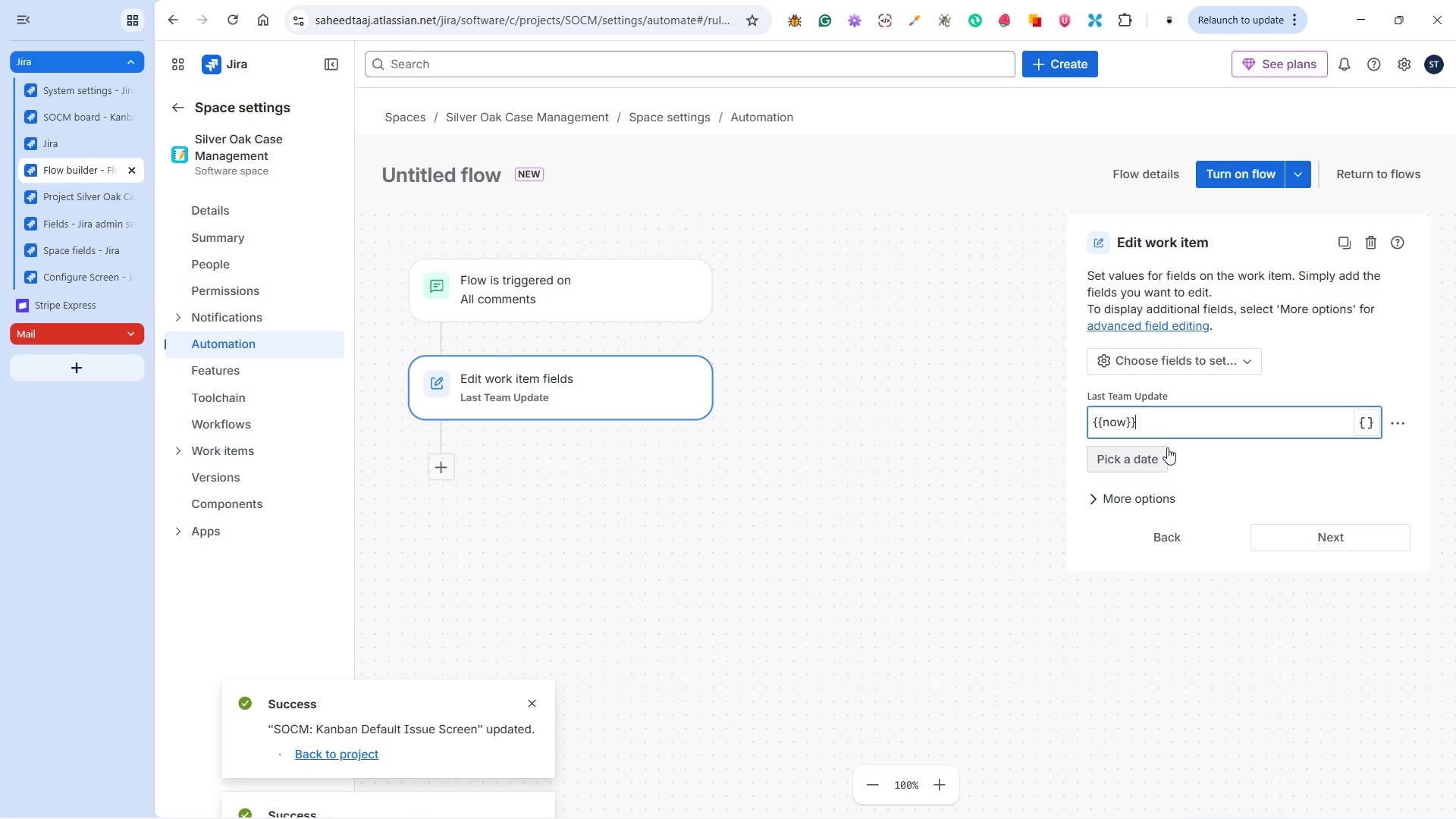 
left_click([1367, 537])
 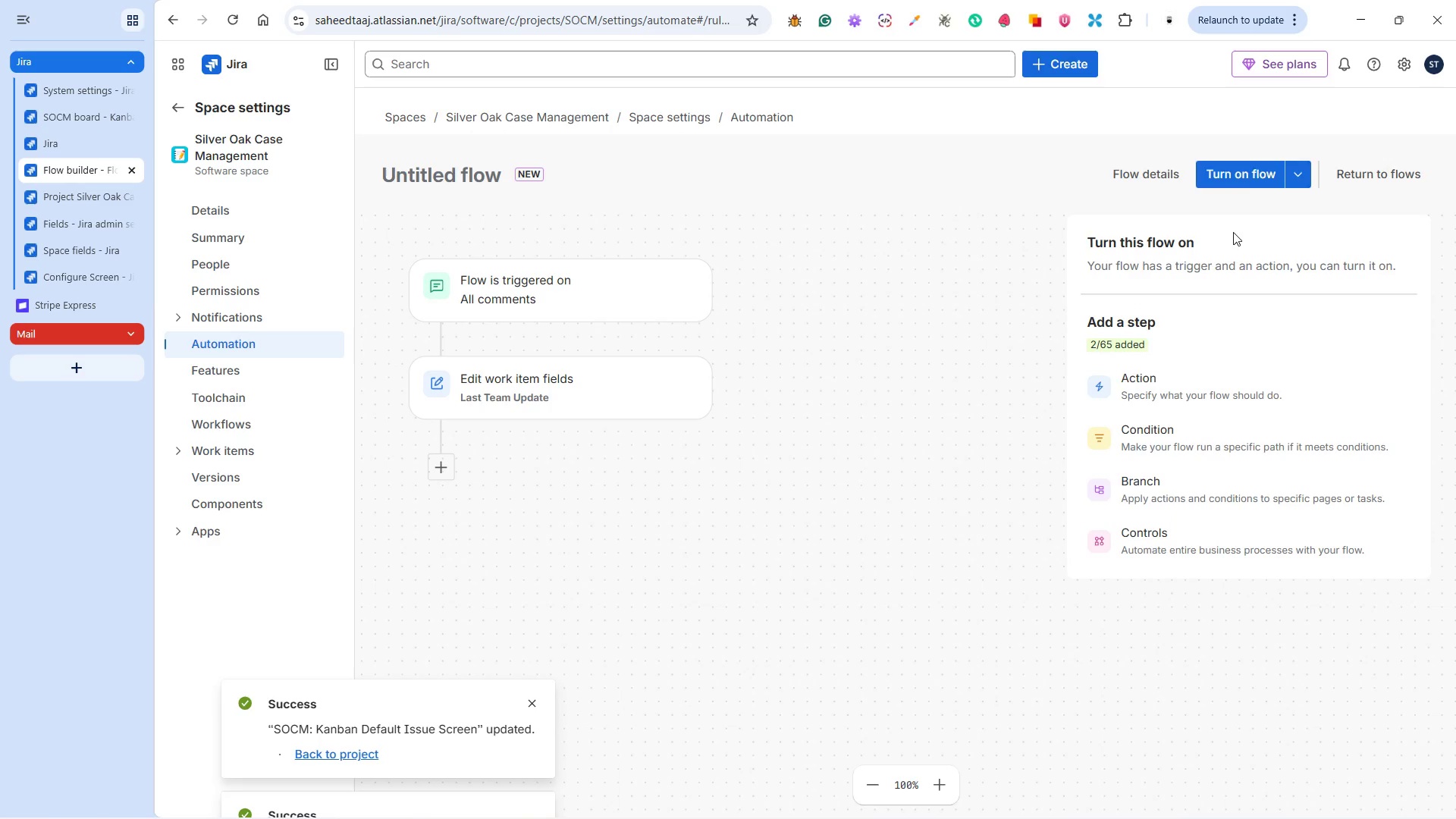 
left_click([1253, 165])
 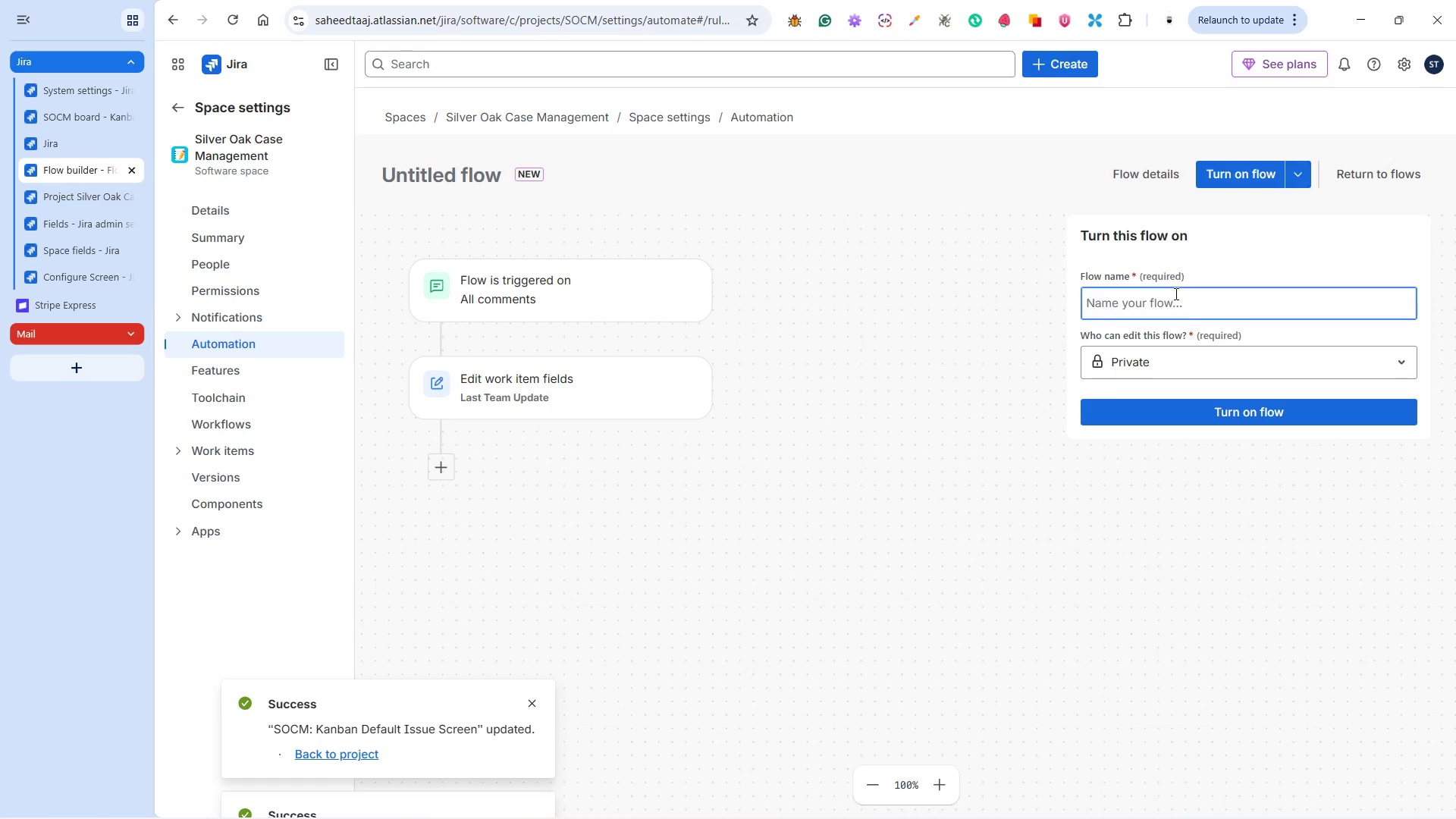 
left_click([1173, 298])
 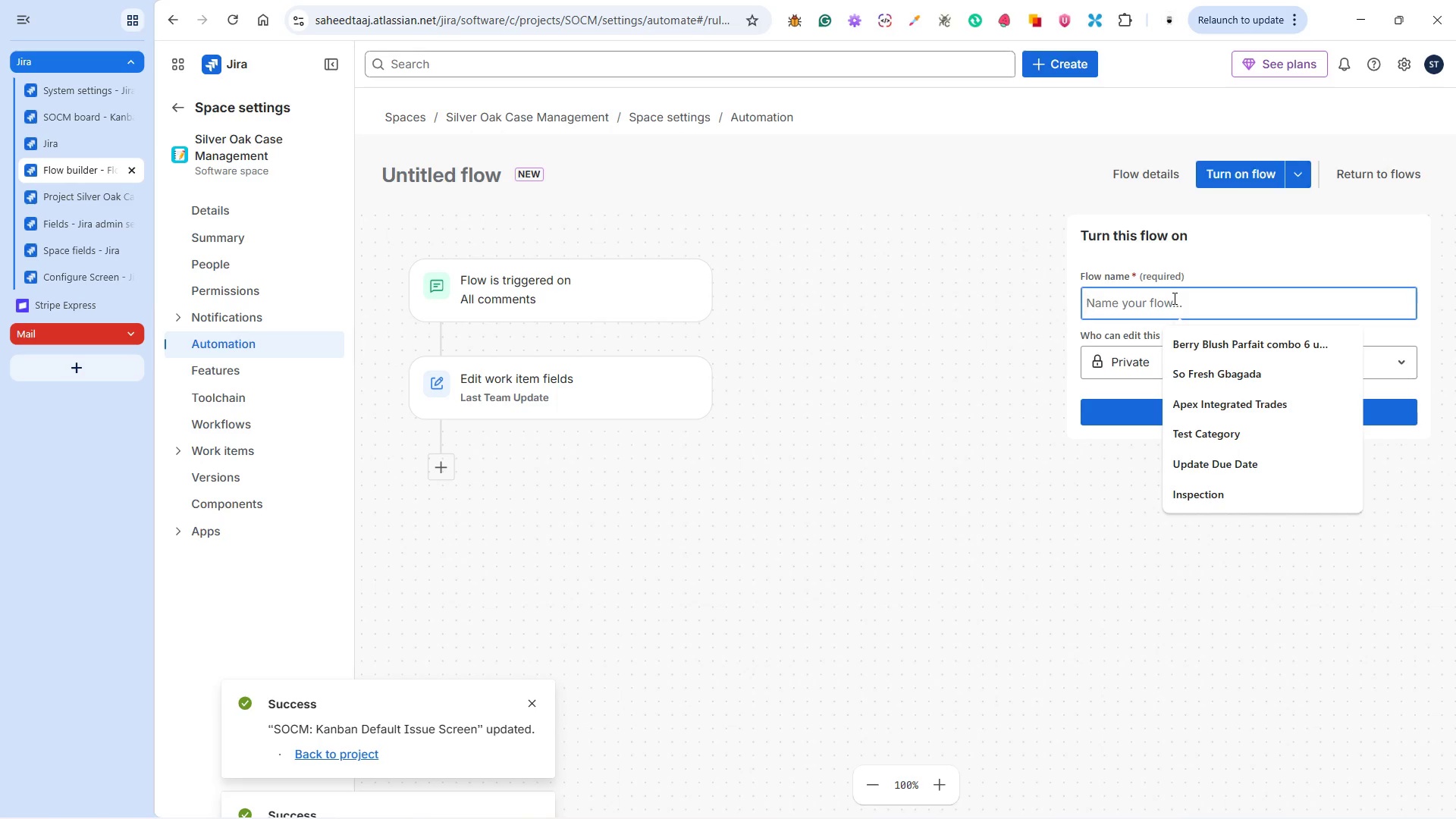 
wait(5.3)
 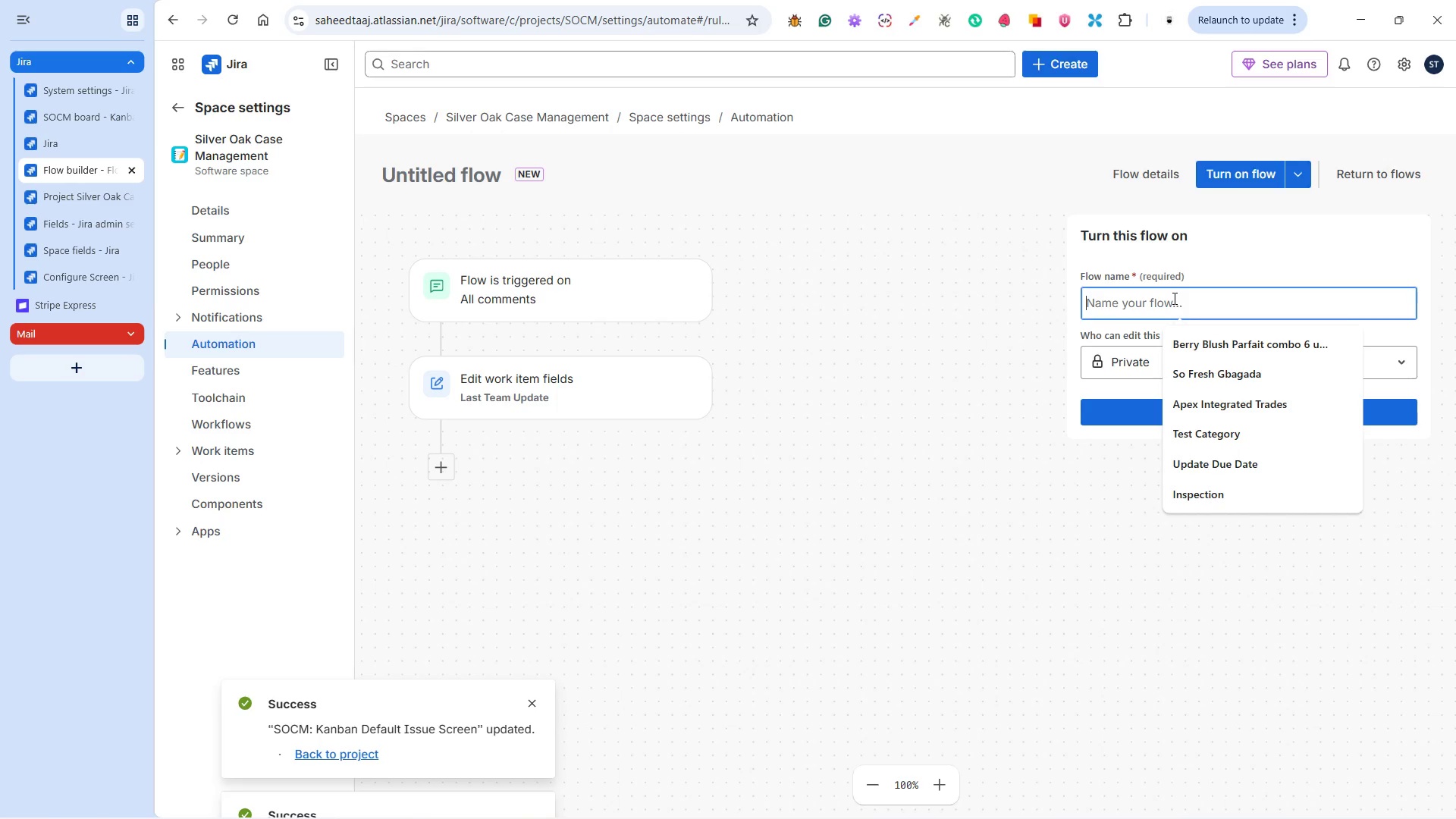 
type(Update Last Team Update on Comment)
 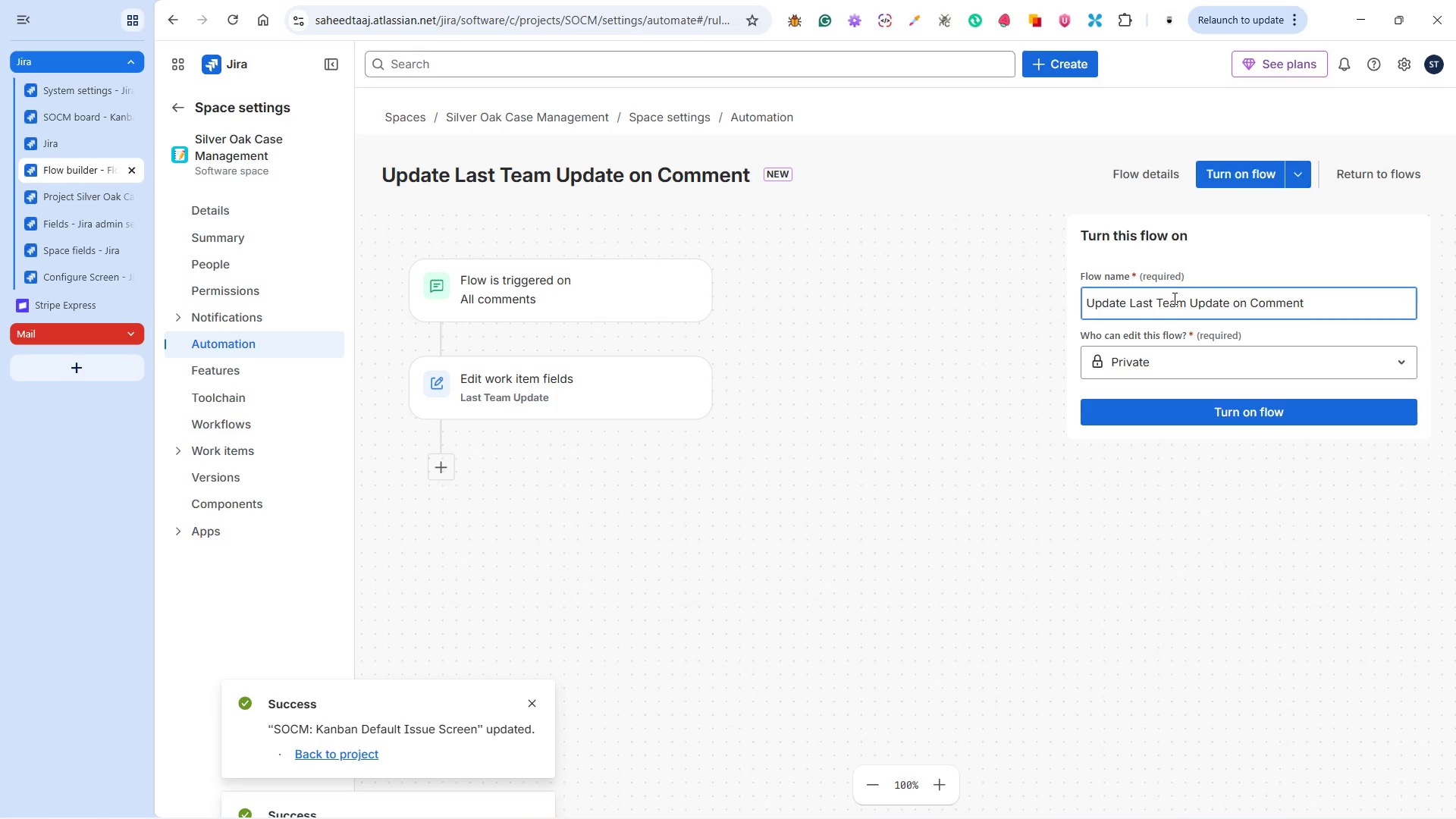 
left_click([1191, 356])
 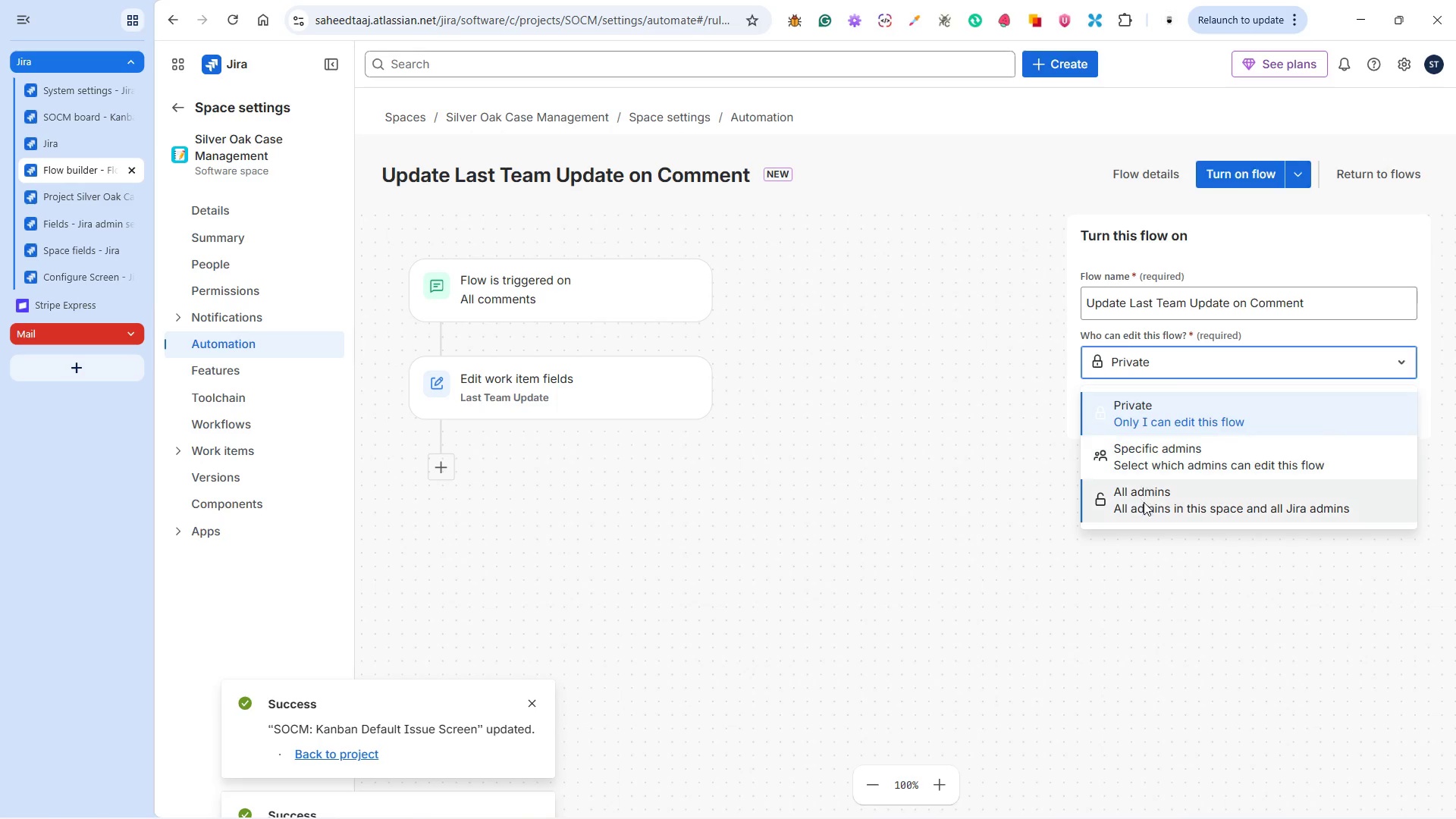 
left_click([1144, 504])
 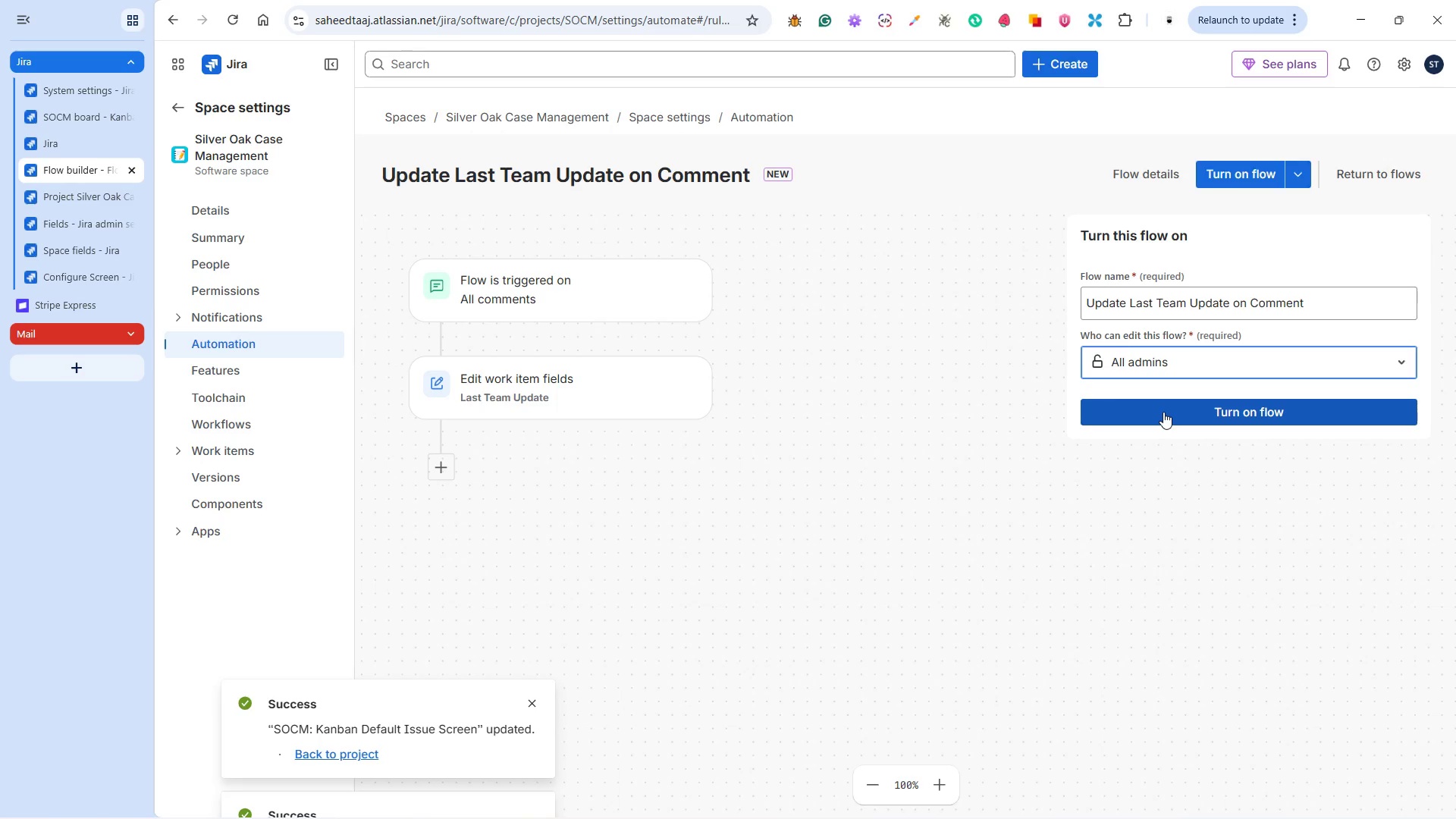 
left_click([1163, 412])
 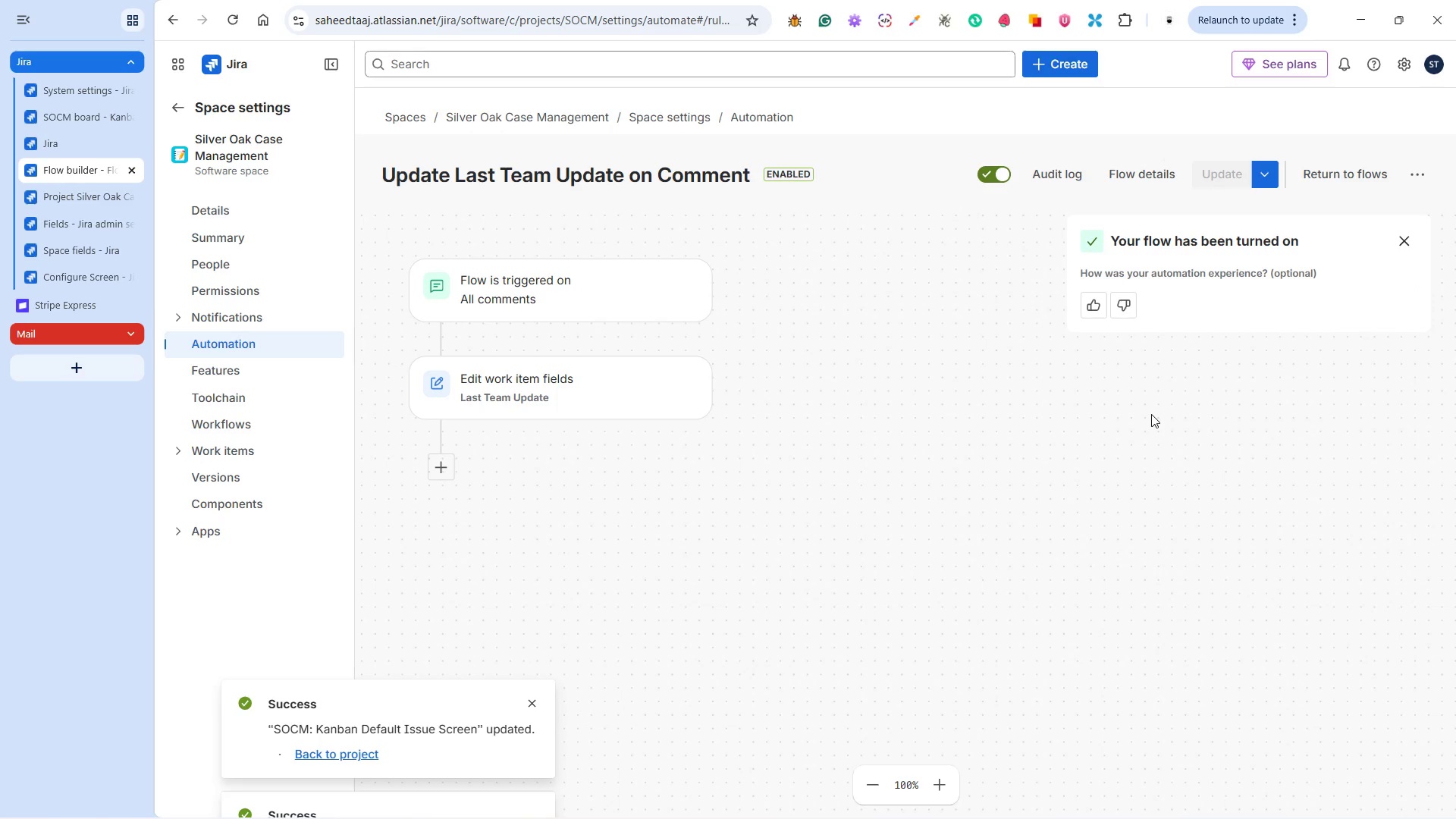 
wait(8.84)
 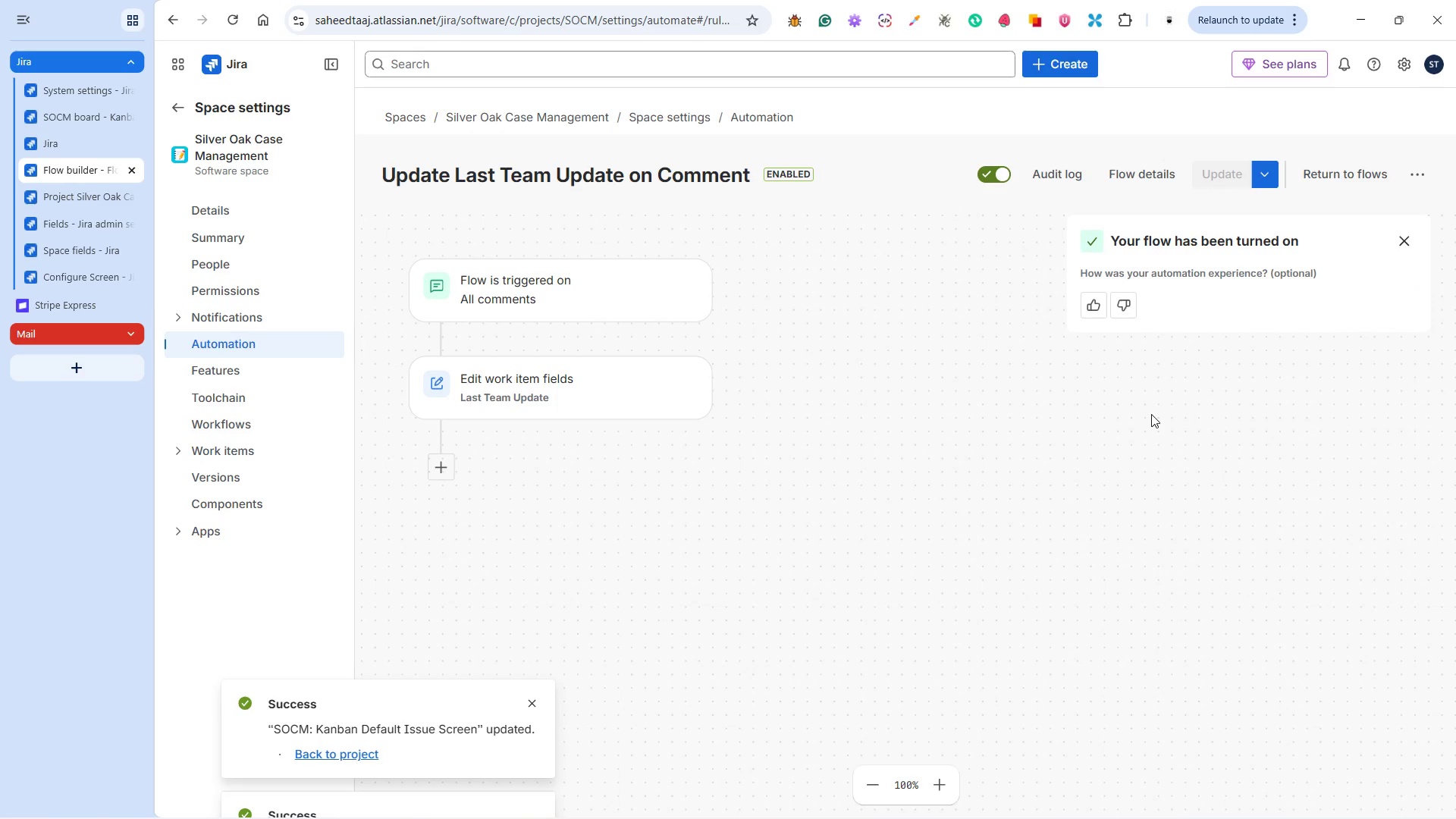 
left_click([83, 121])
 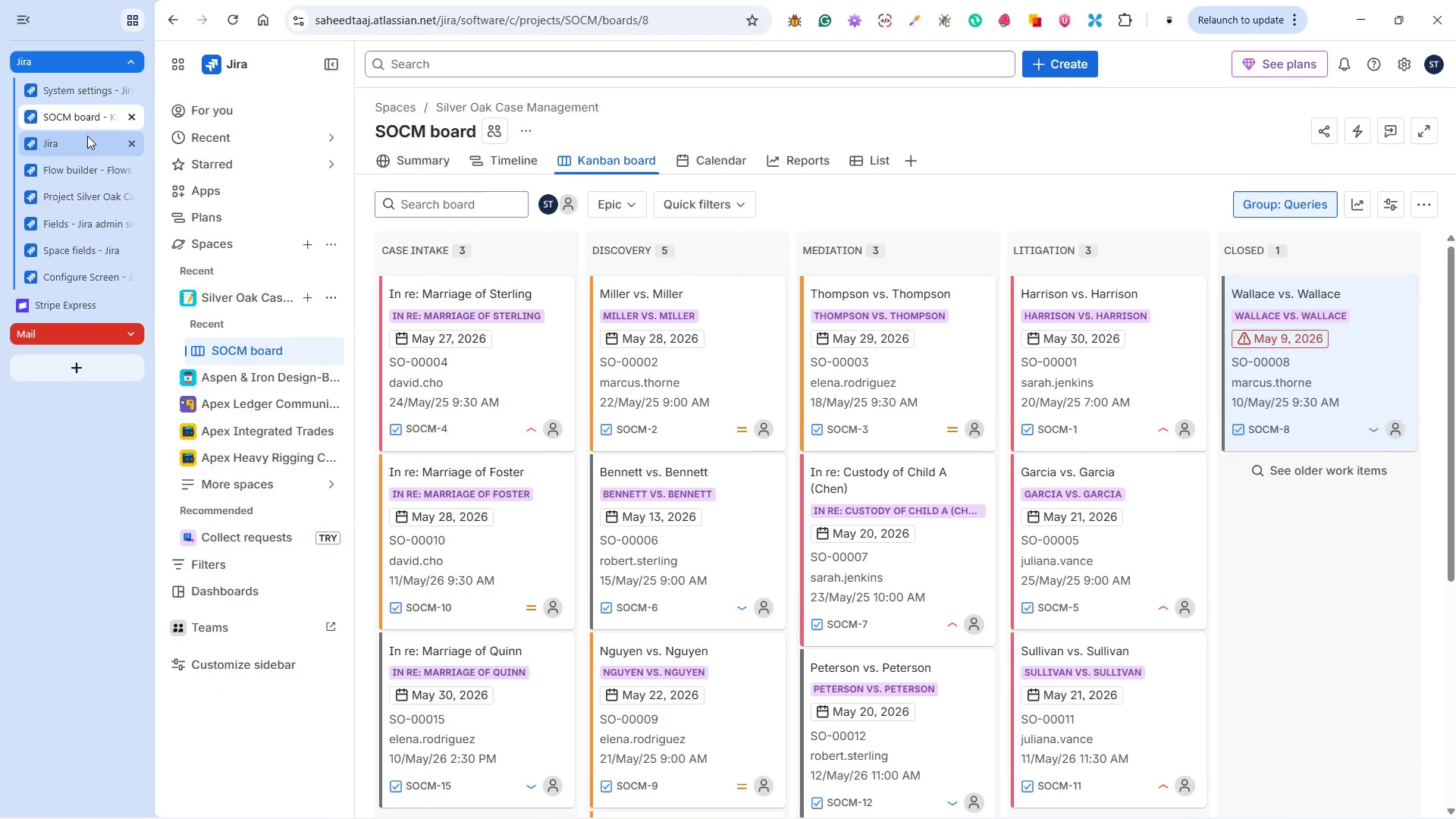 
left_click([89, 141])
 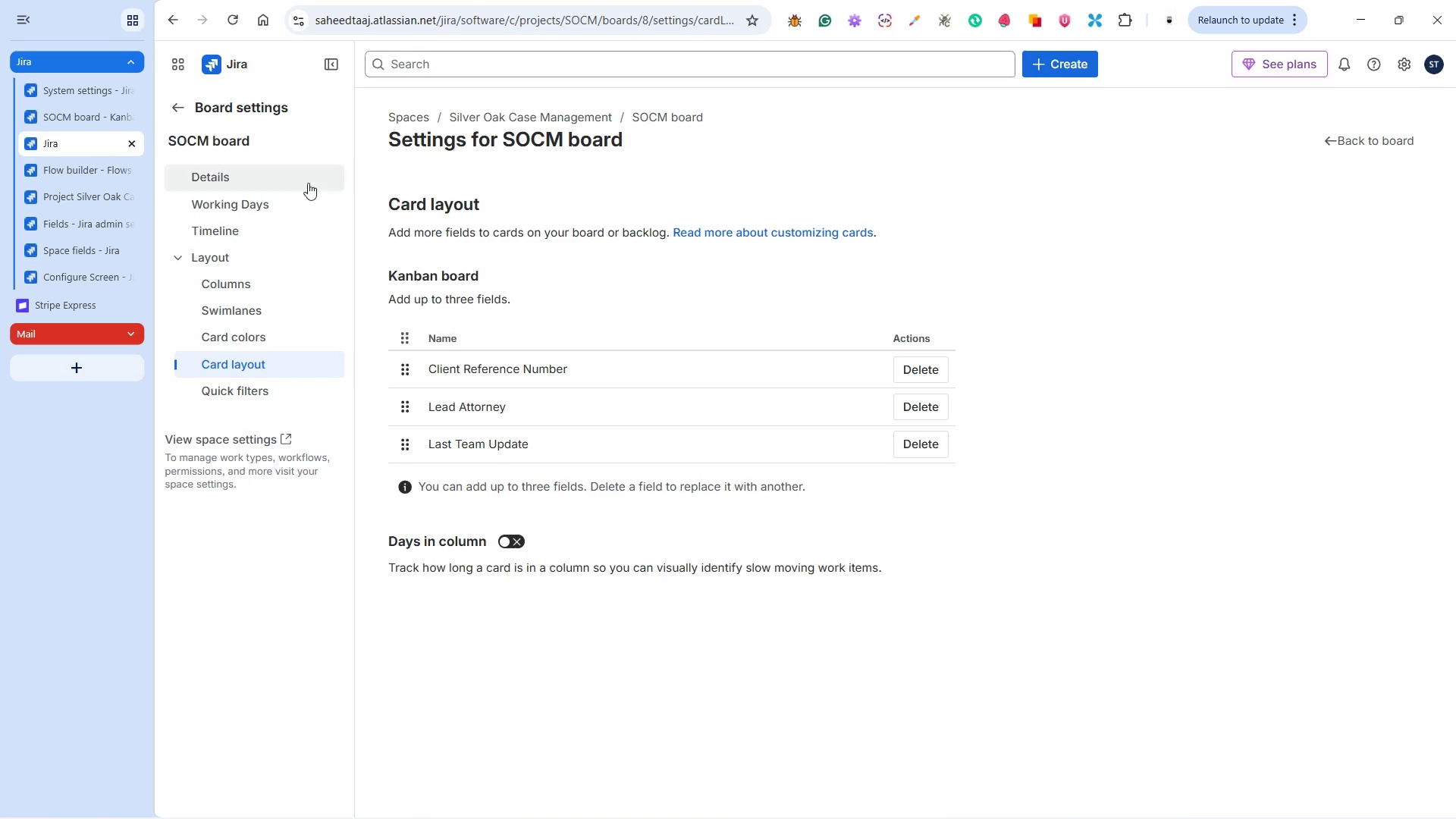 
wait(29.39)
 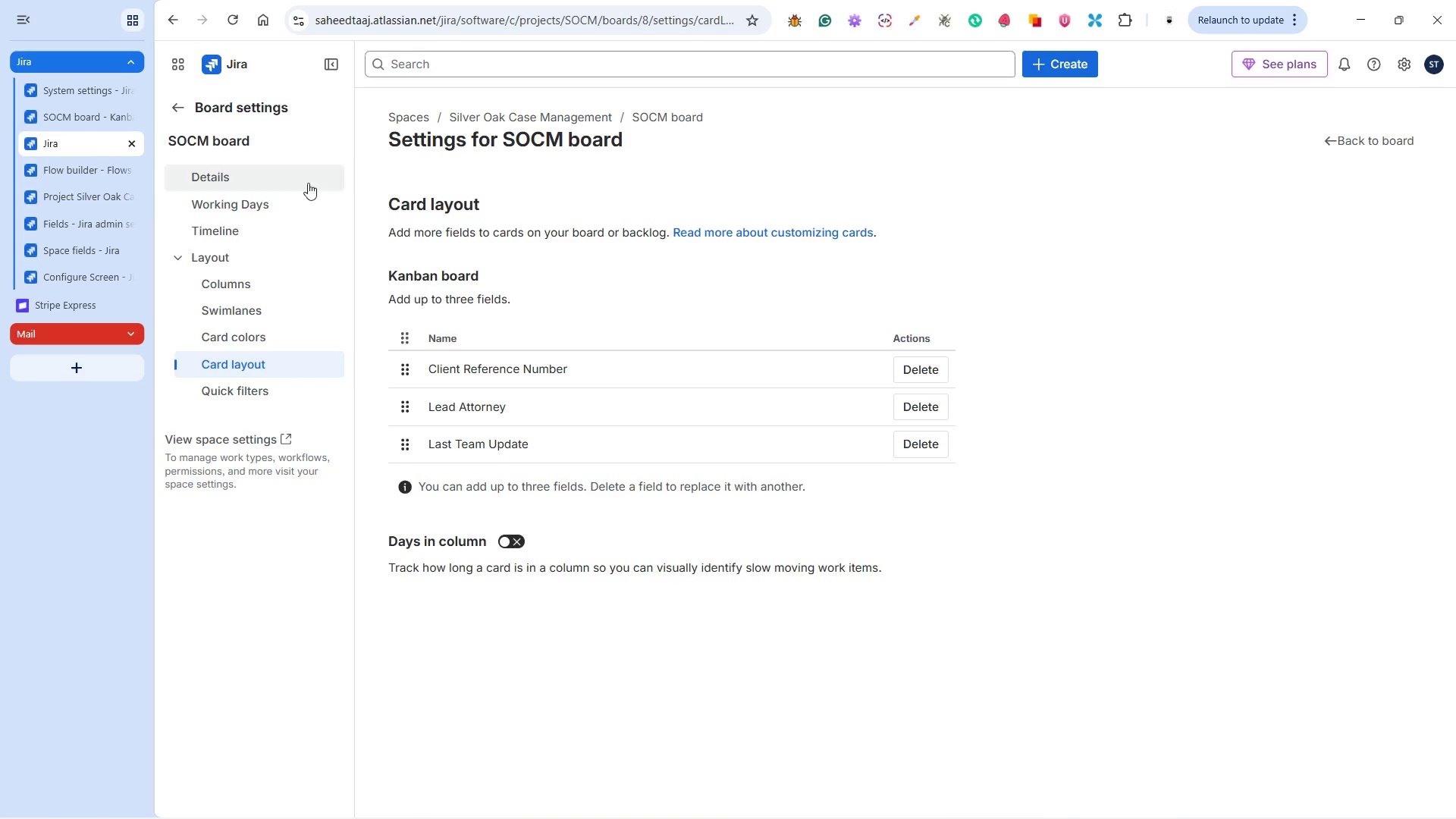 
mouse_move([962, 799])
 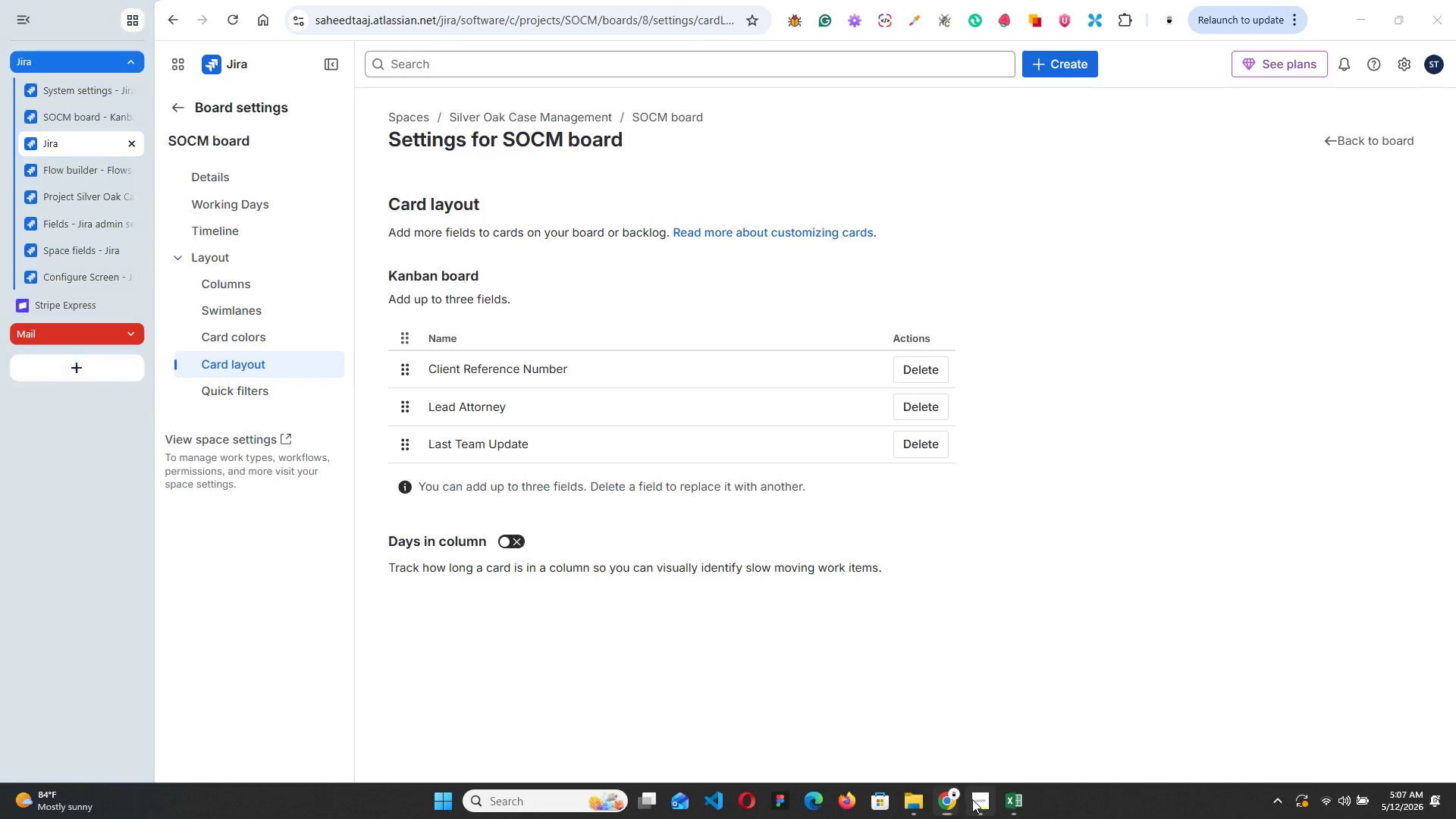 
left_click([972, 799])